 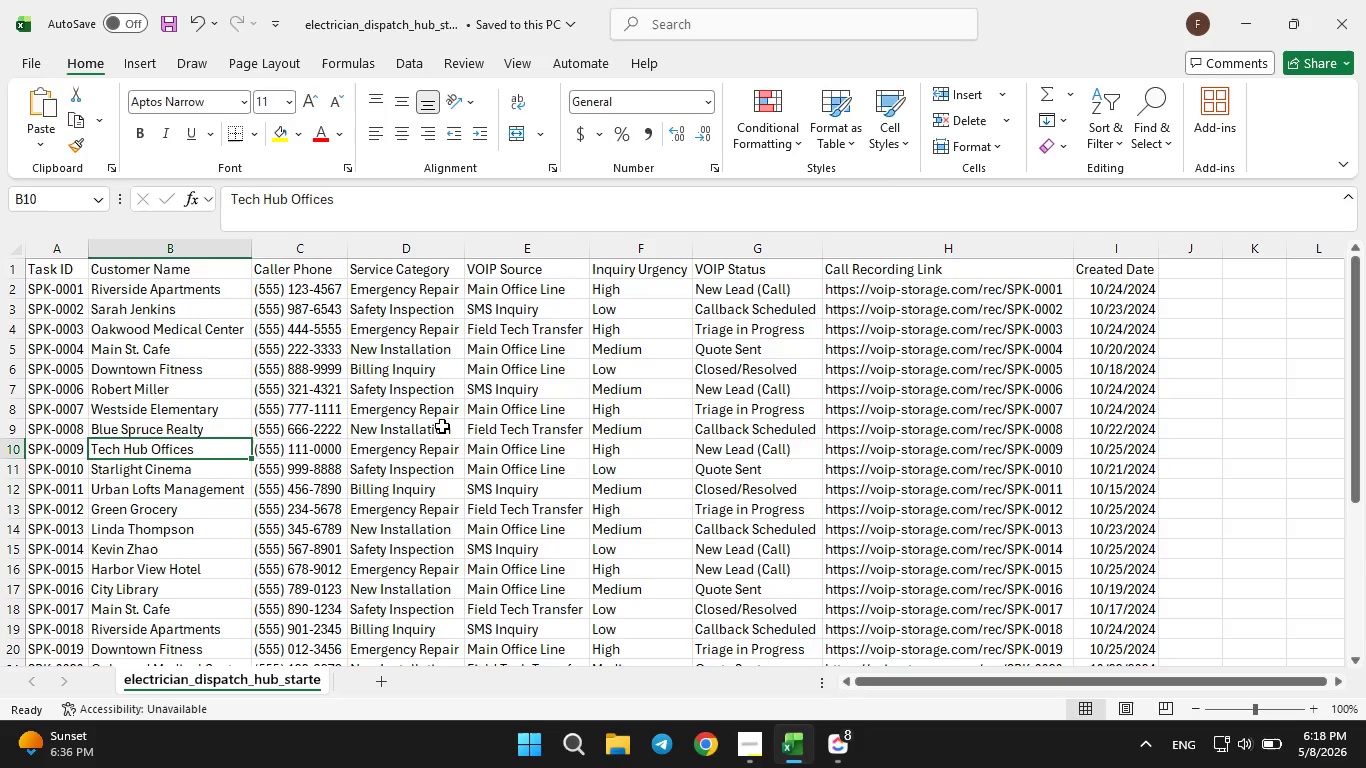 
left_click([832, 756])
 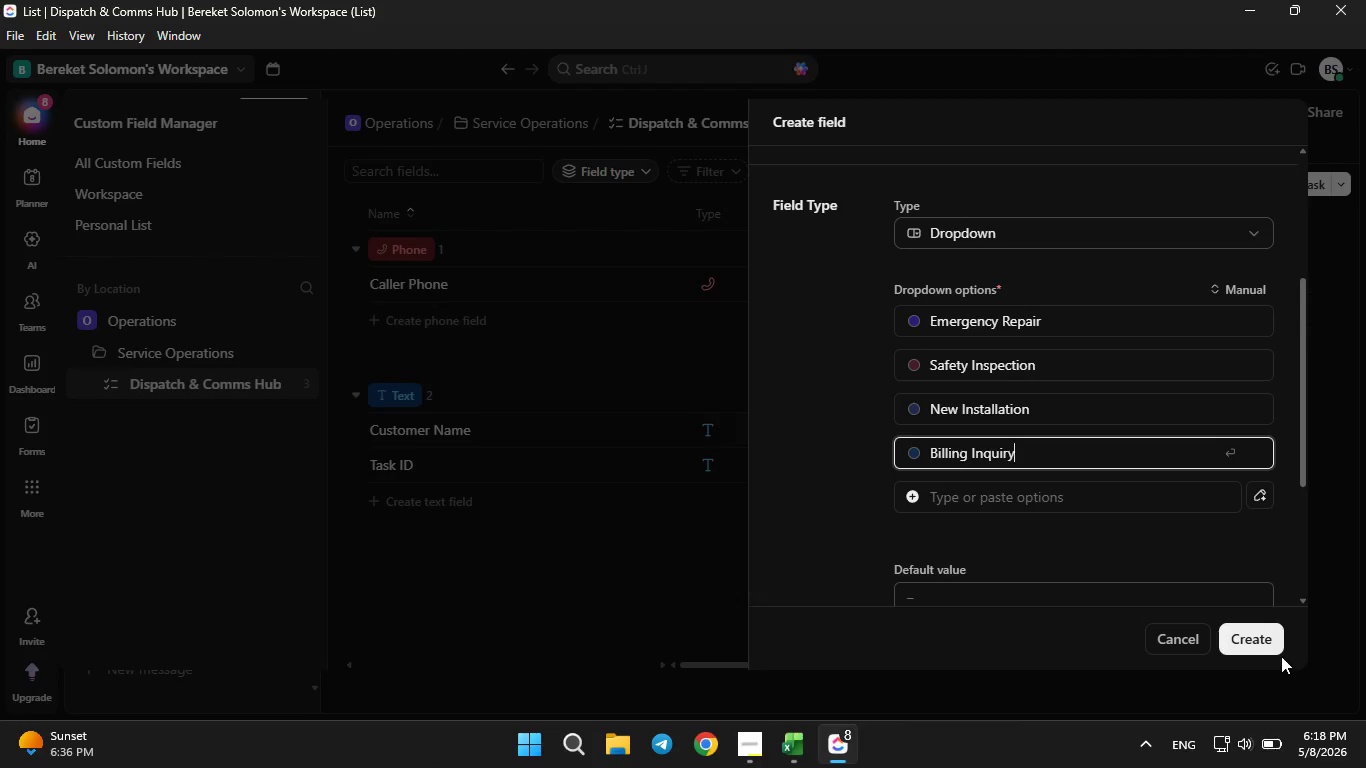 
left_click([1262, 644])
 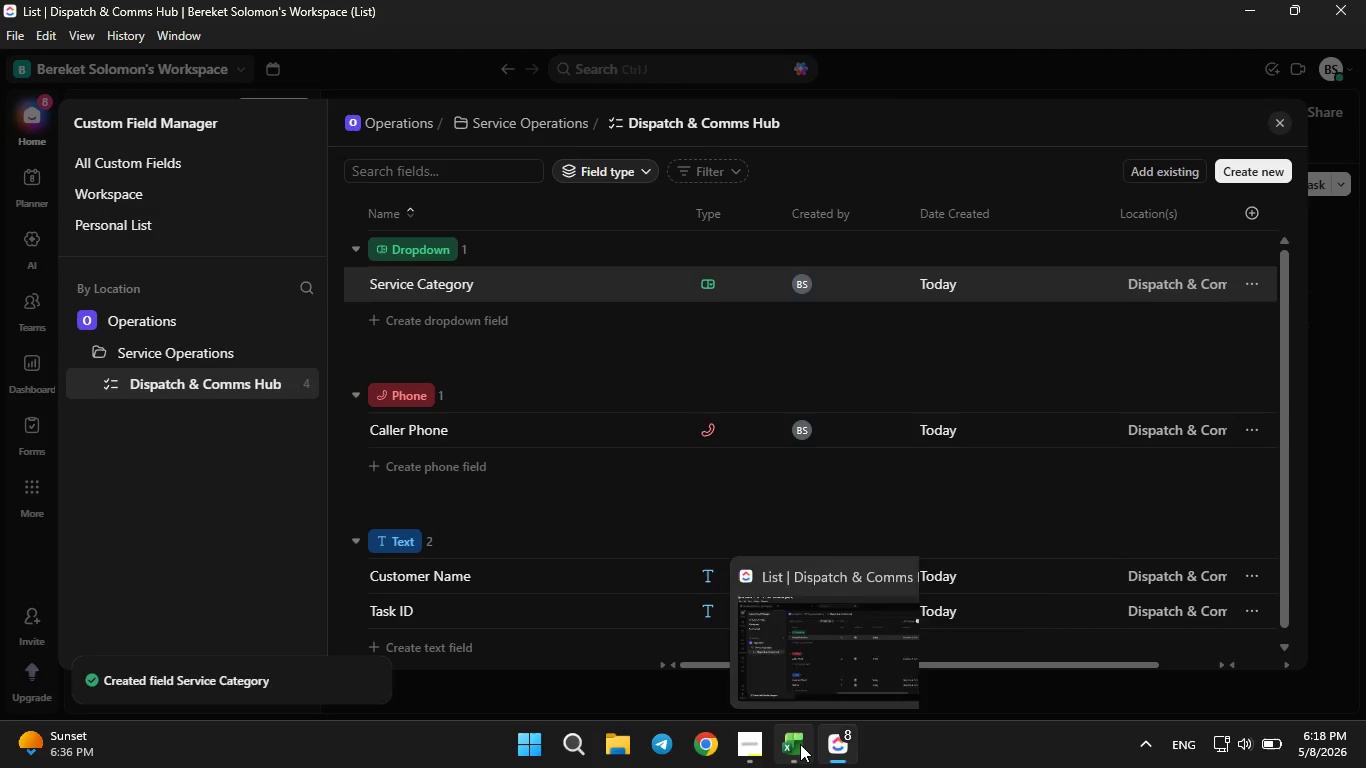 
left_click([799, 747])
 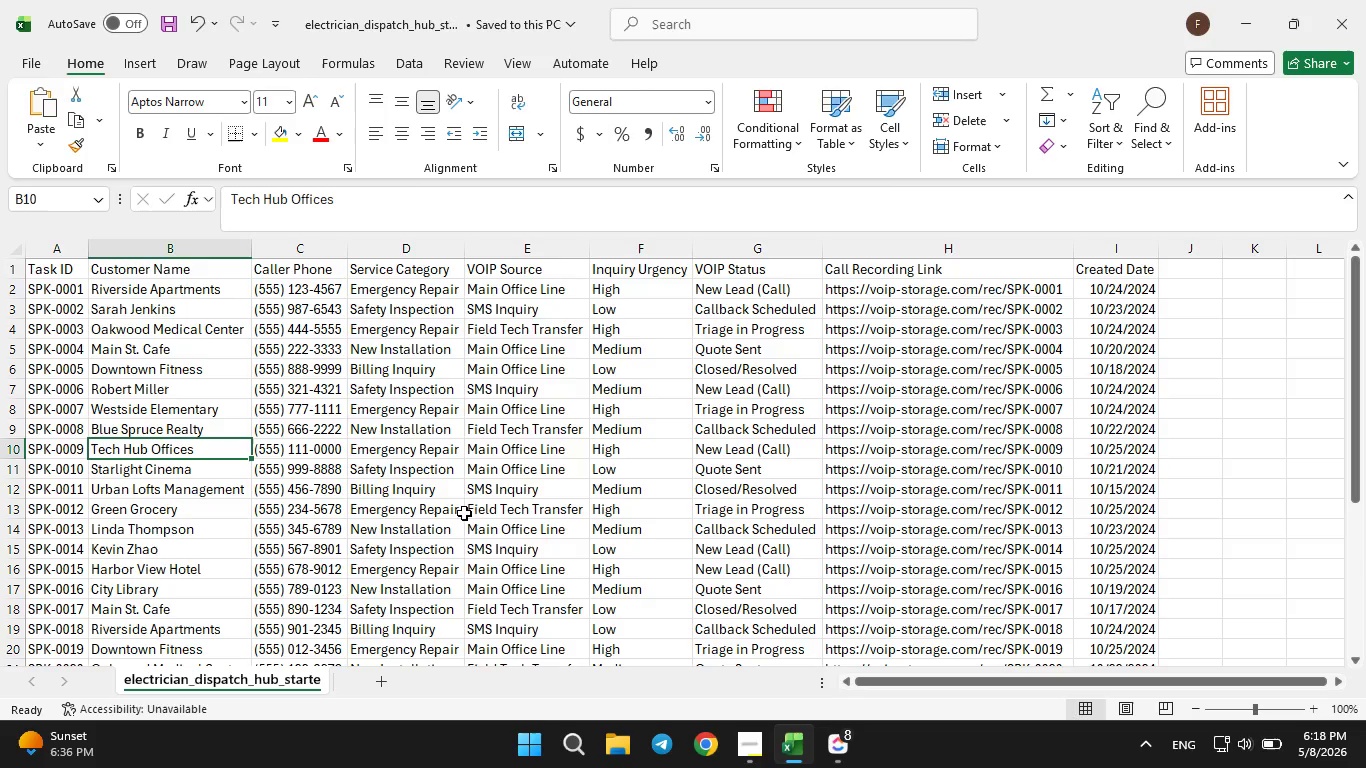 
scroll: coordinate [464, 506], scroll_direction: up, amount: 2.0
 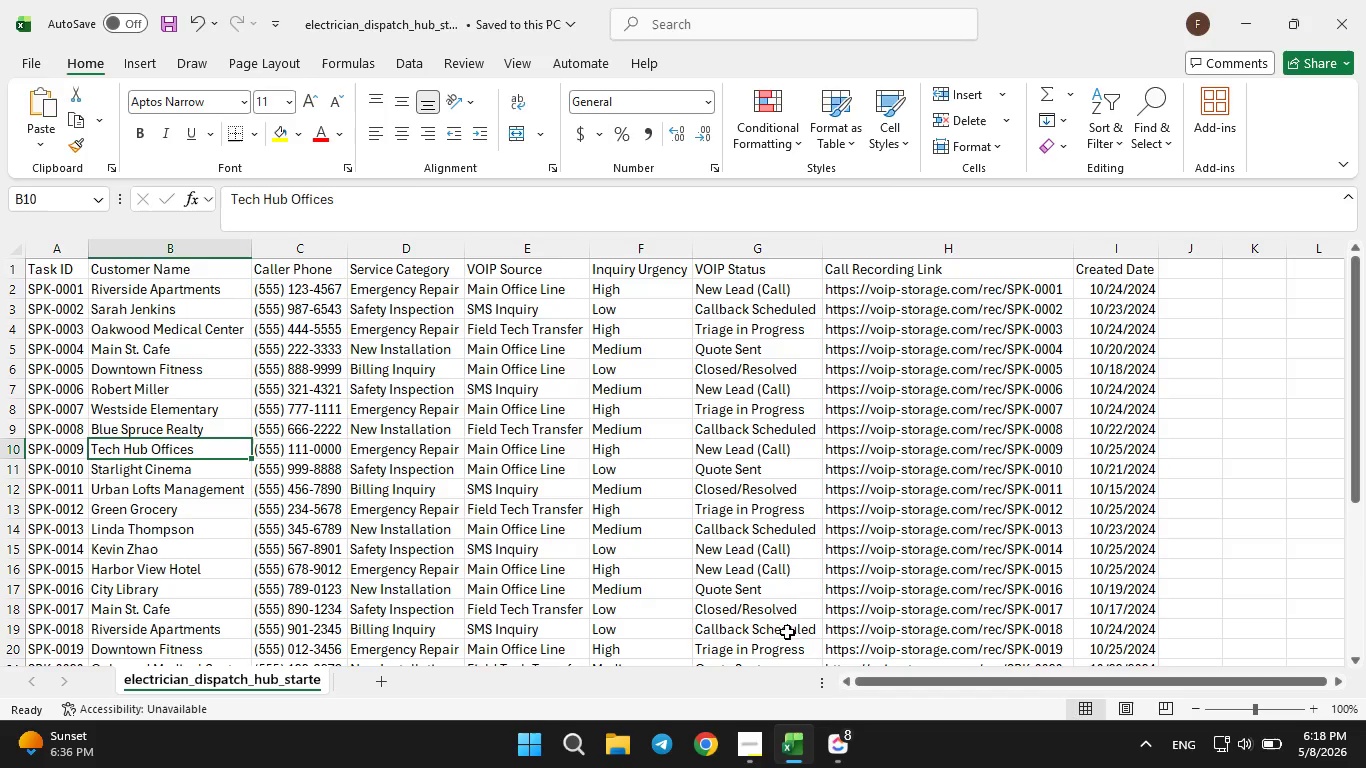 
left_click([853, 738])
 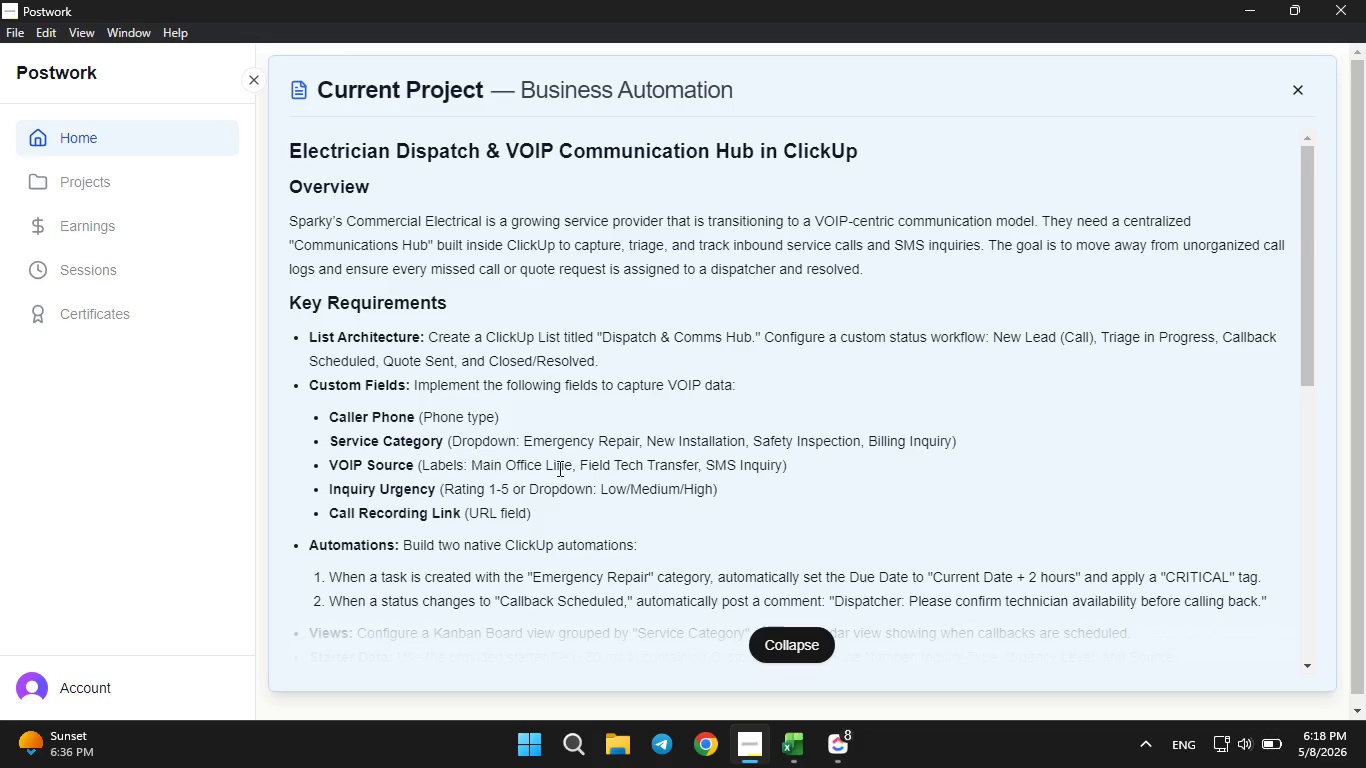 
wait(5.48)
 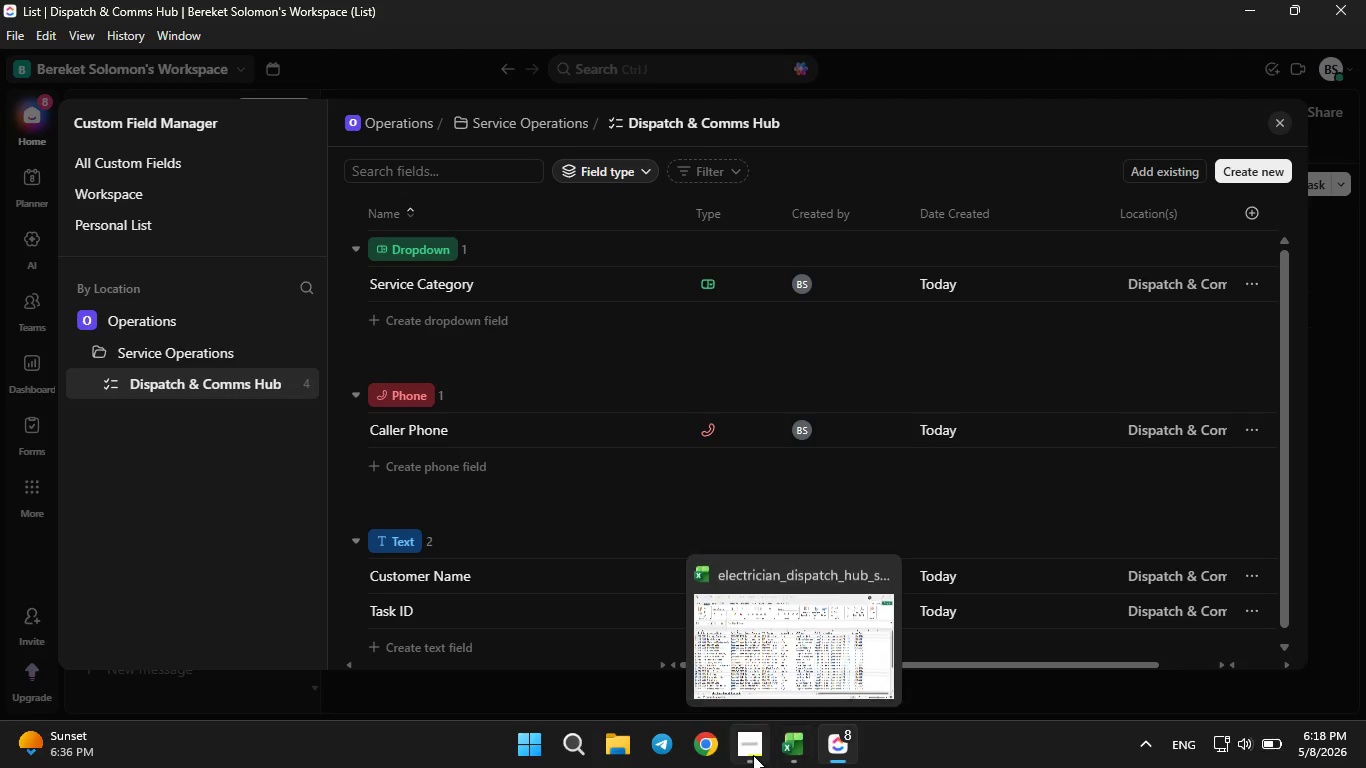 
left_click([832, 753])
 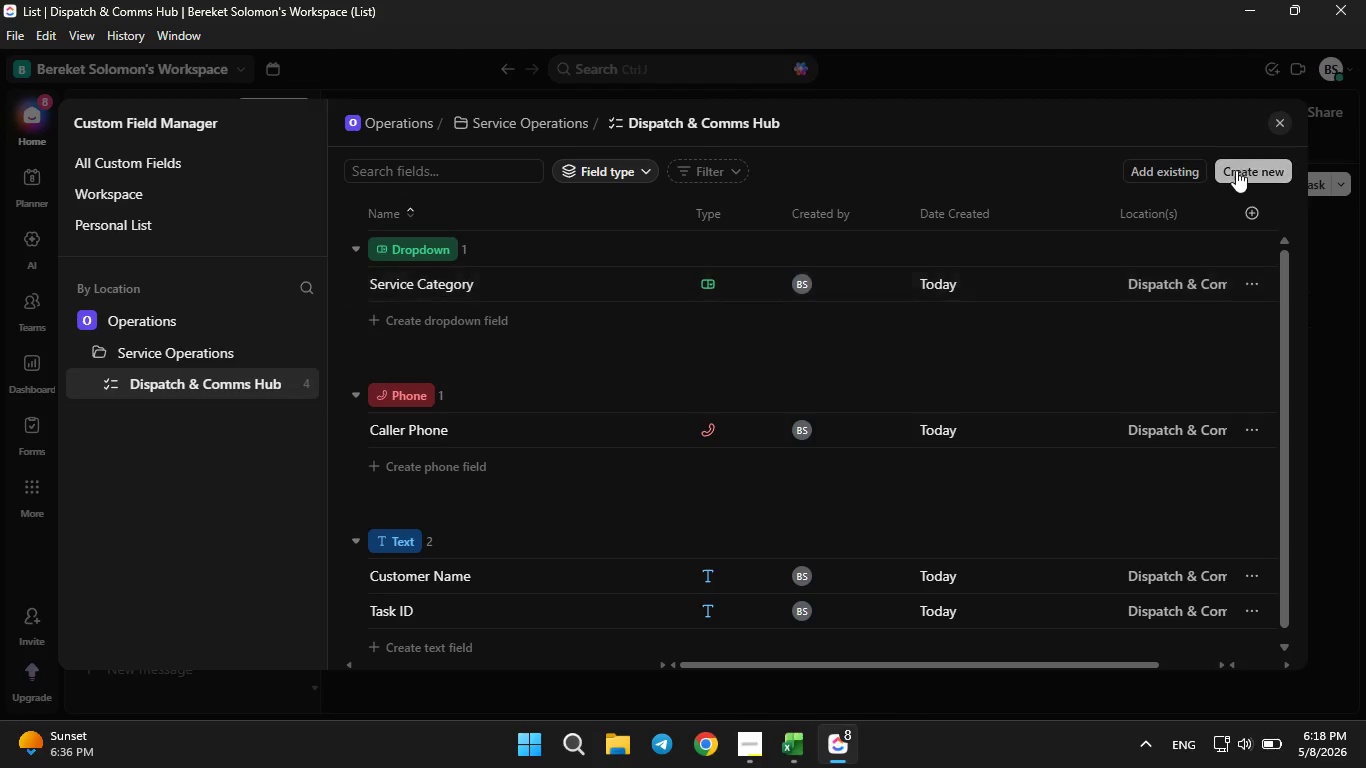 
left_click([1236, 176])
 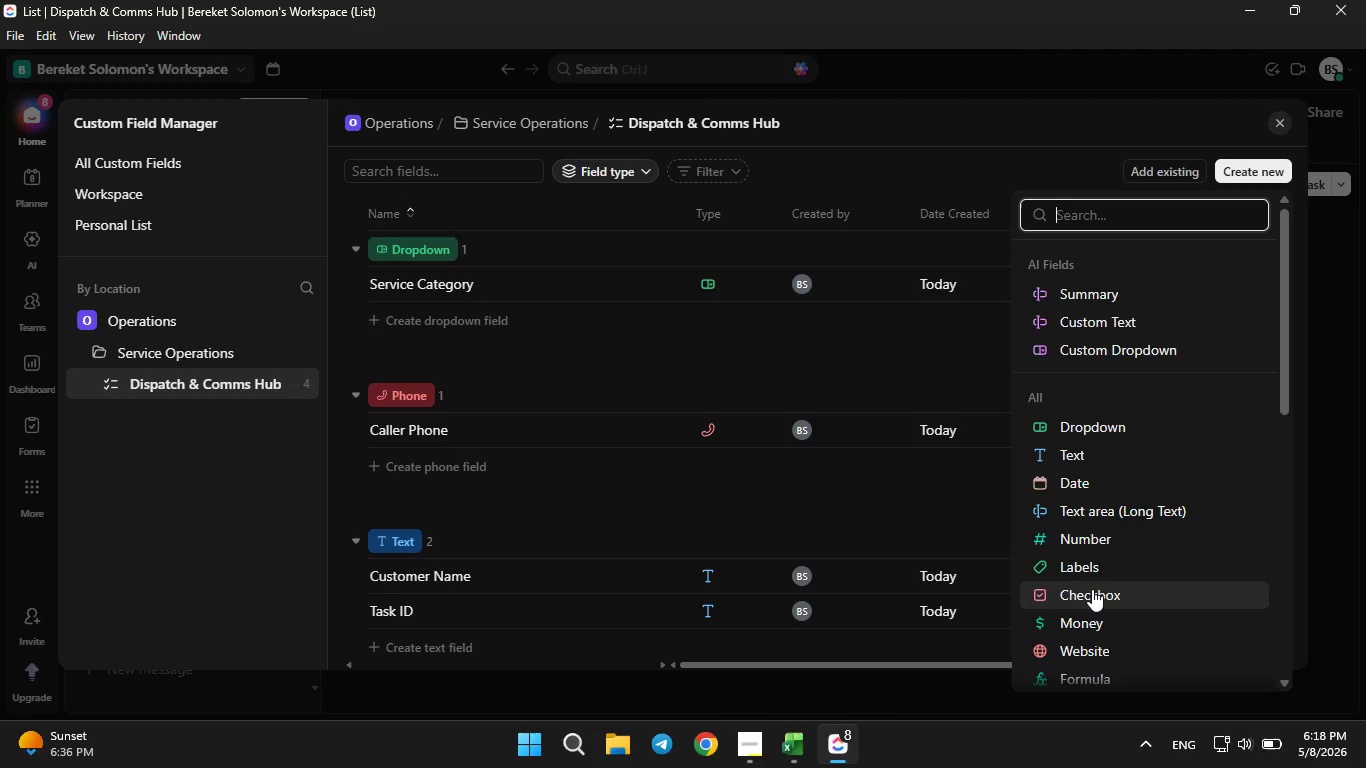 
left_click([1089, 568])
 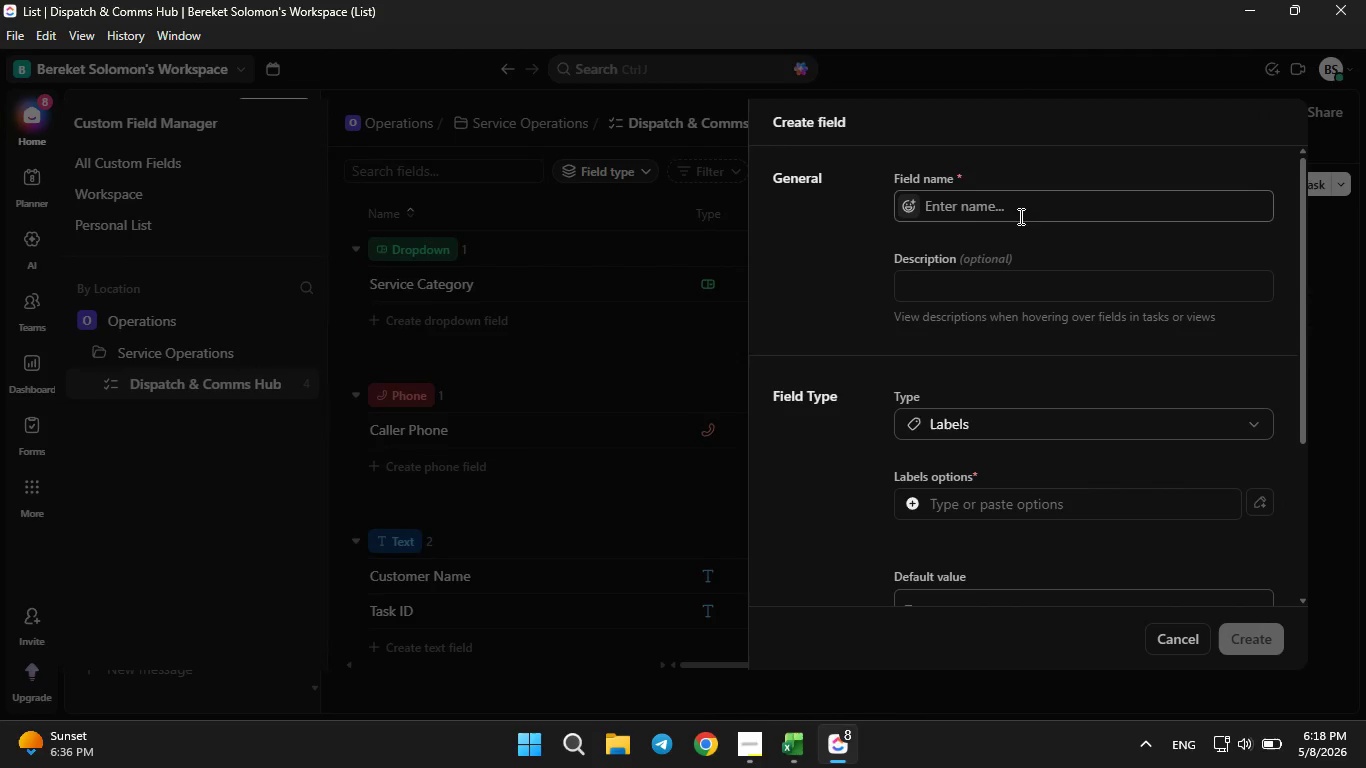 
left_click([1021, 204])
 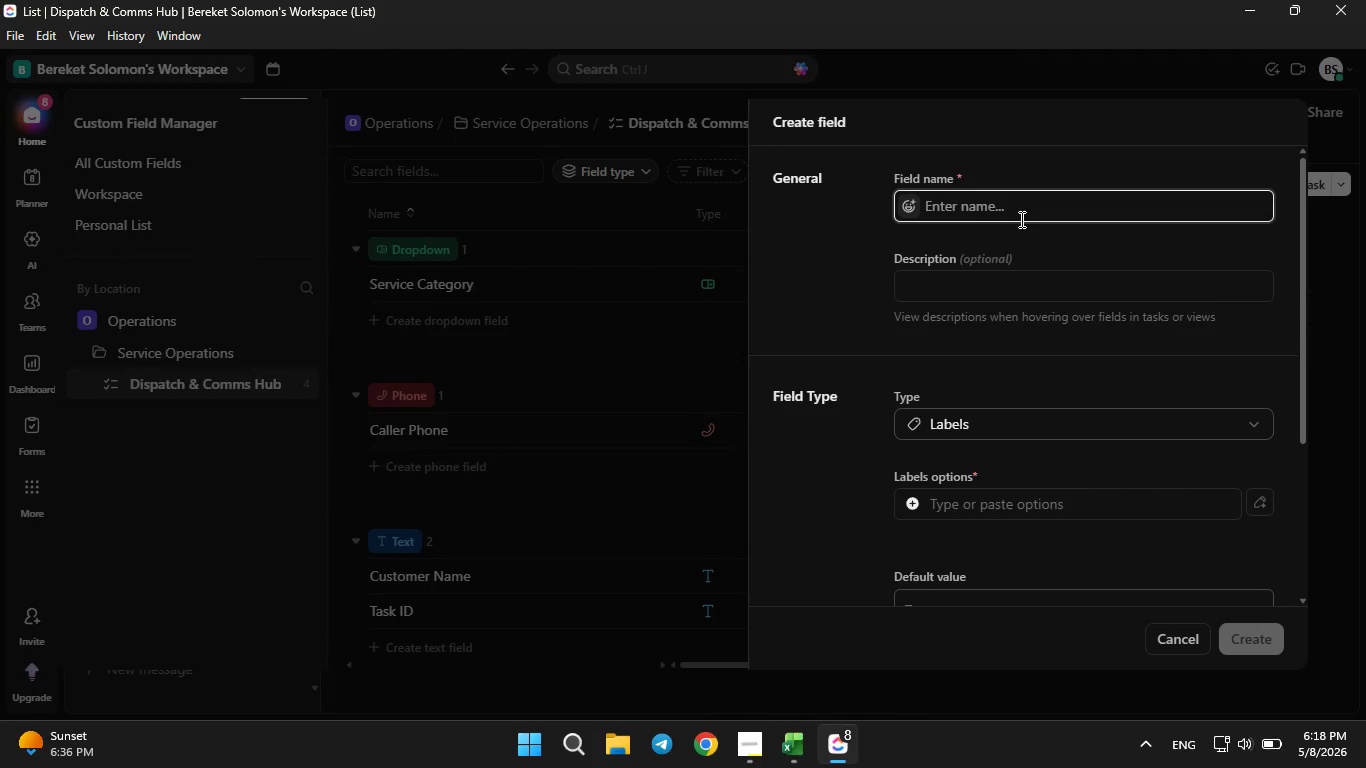 
type(VOIP Source)
 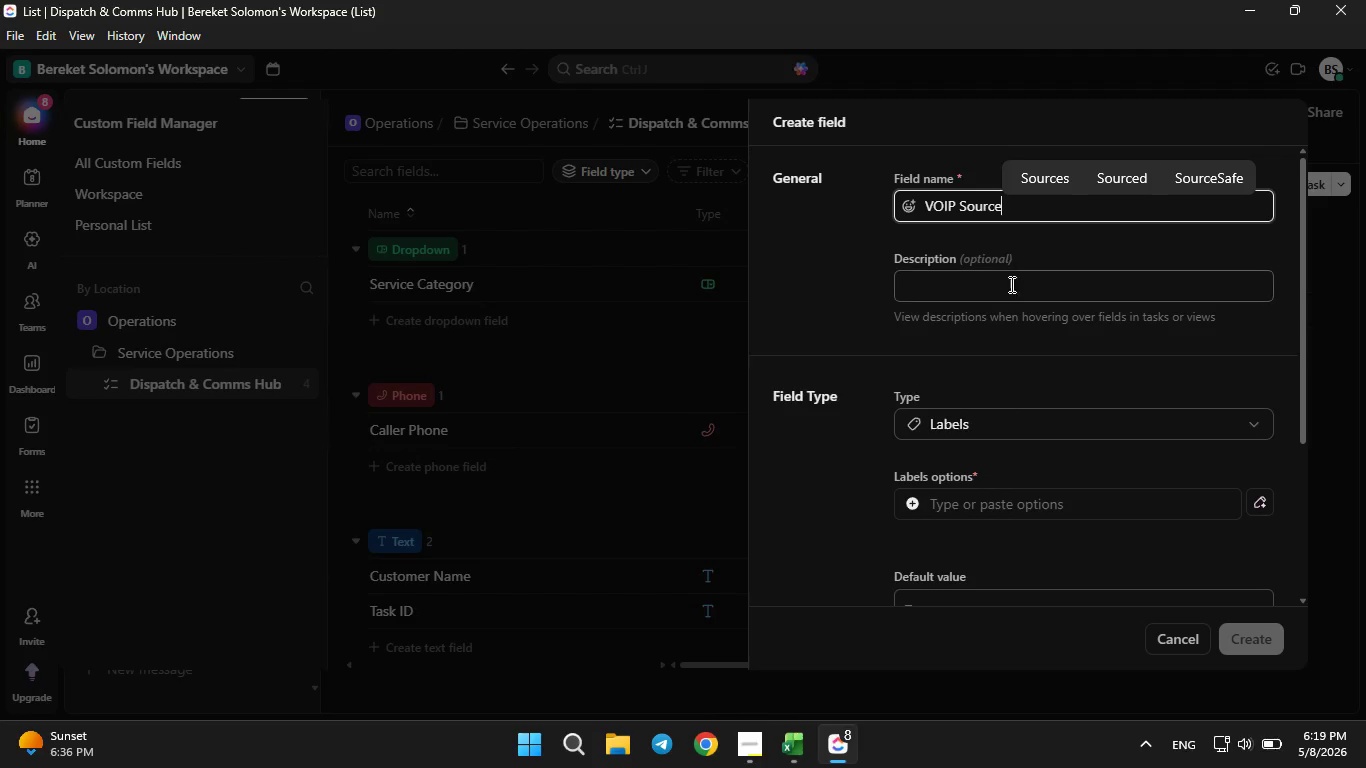 
scroll: coordinate [1002, 338], scroll_direction: down, amount: 2.0
 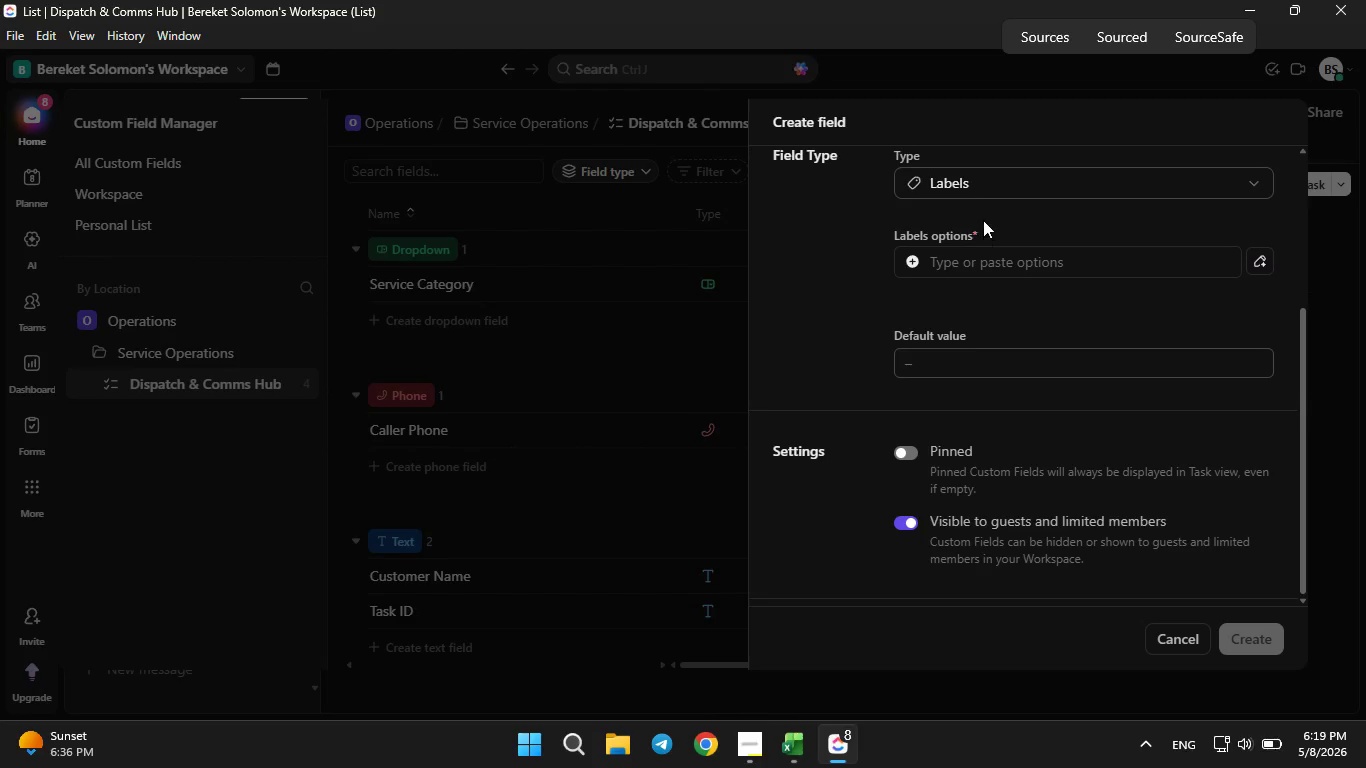 
left_click([988, 188])
 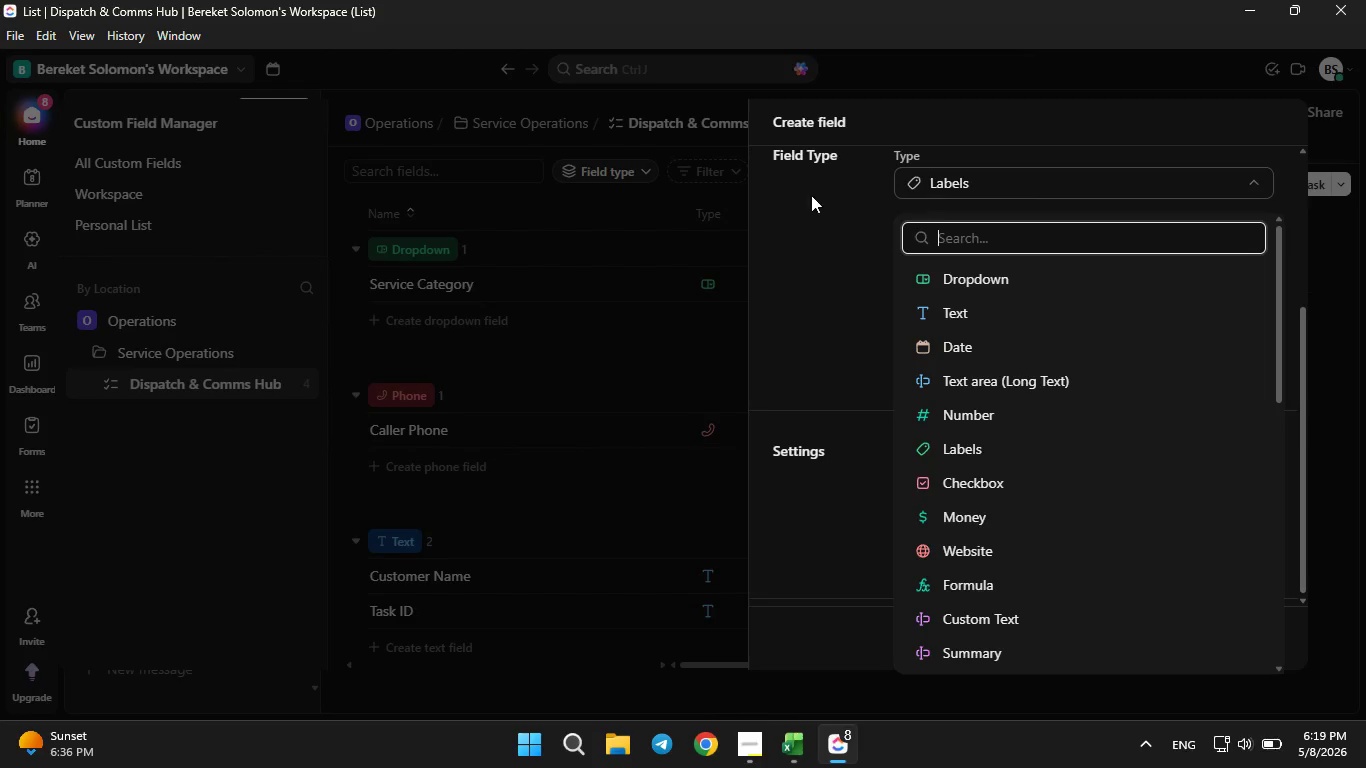 
left_click([810, 198])
 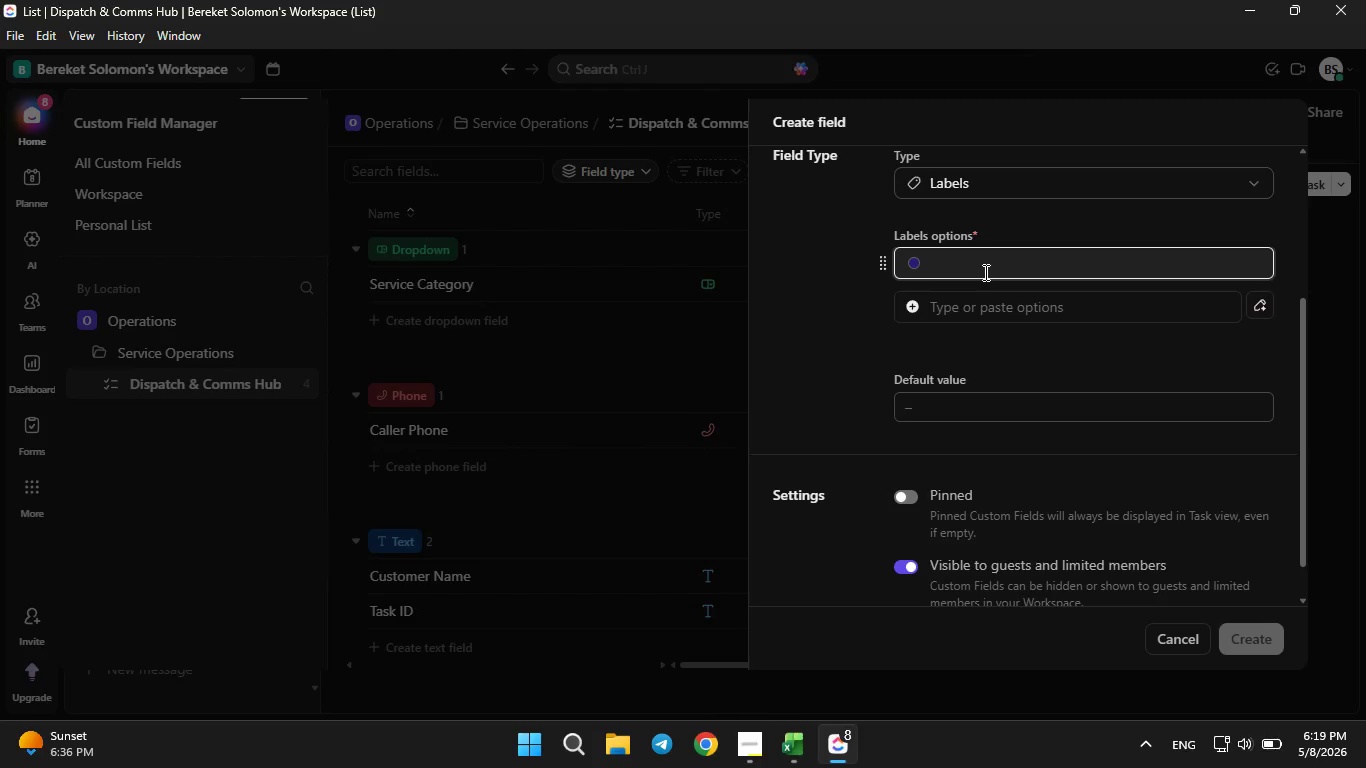 
type(MainOffice)
 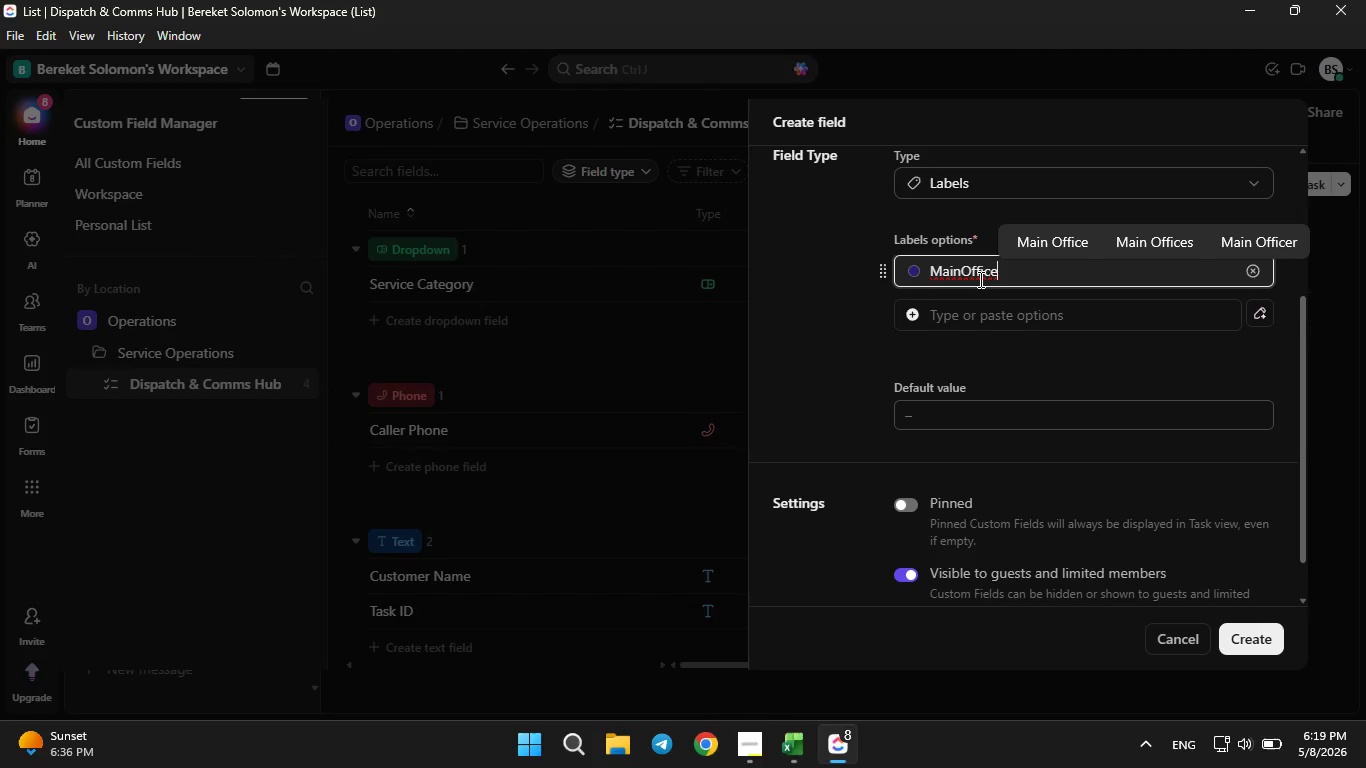 
hold_key(key=ArrowLeft, duration=0.56)
 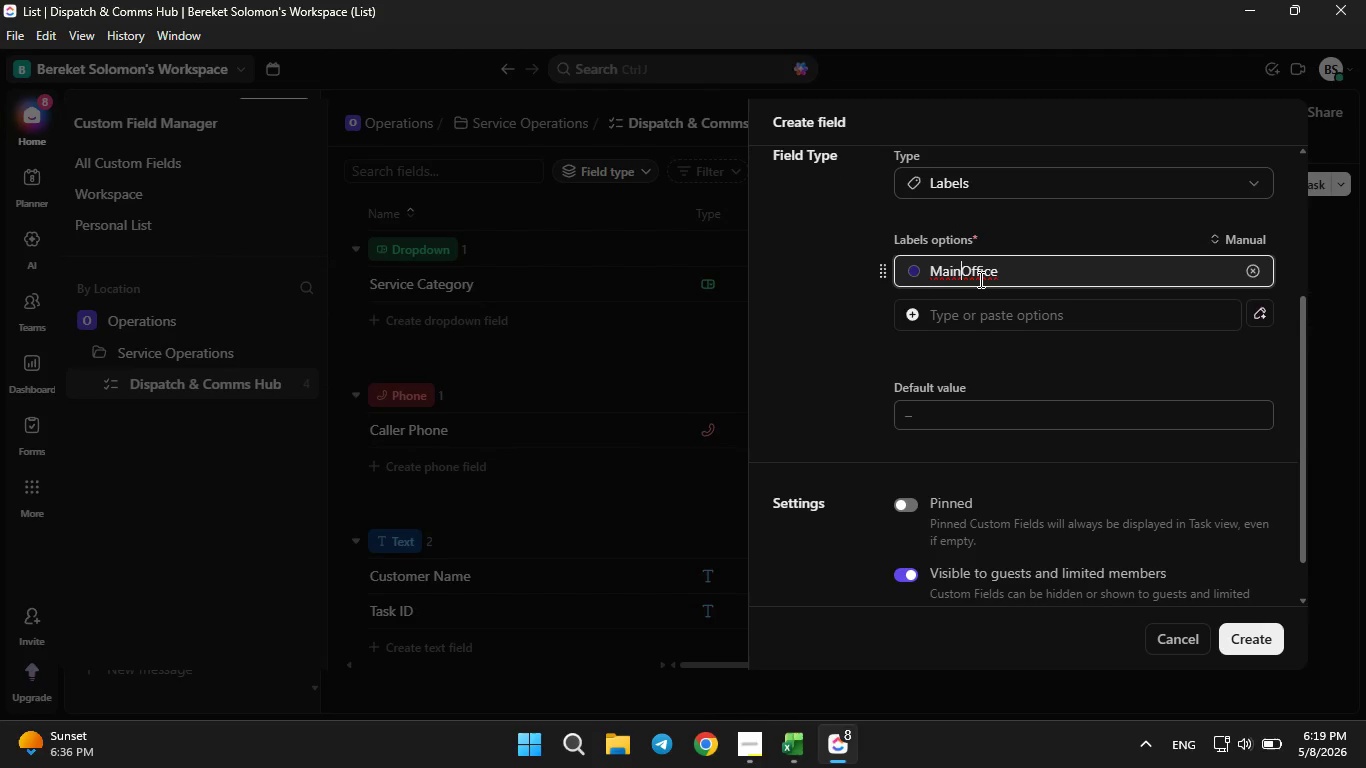 
hold_key(key=ArrowLeft, duration=0.38)
 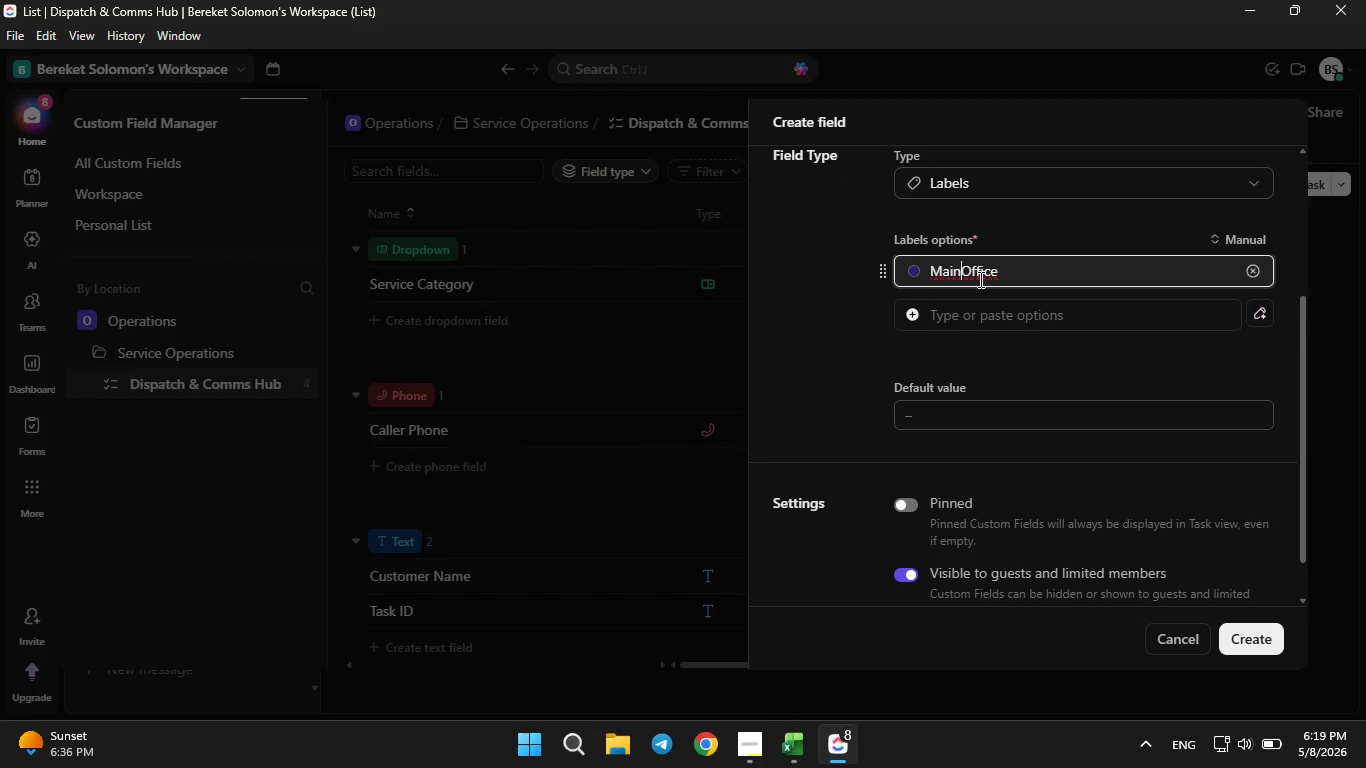 
key(ArrowLeft)
 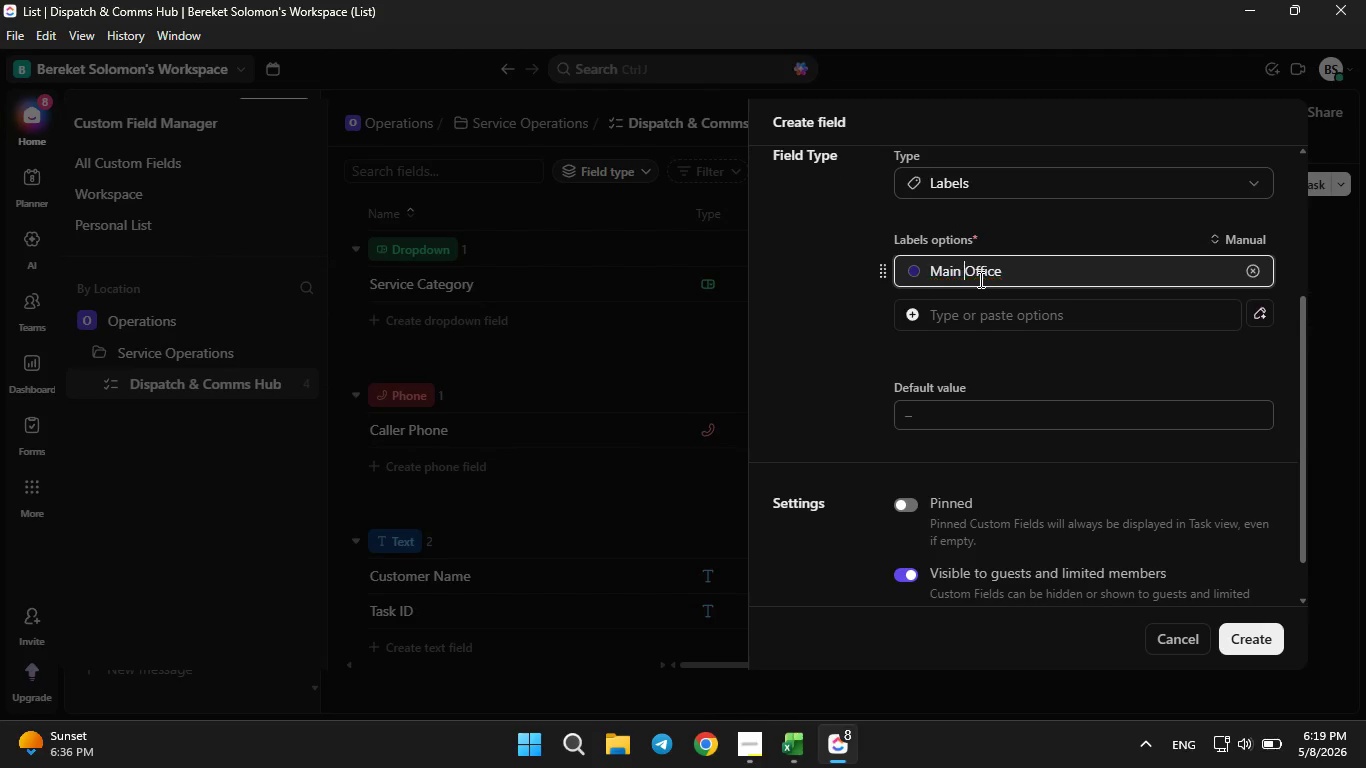 
key(Space)
 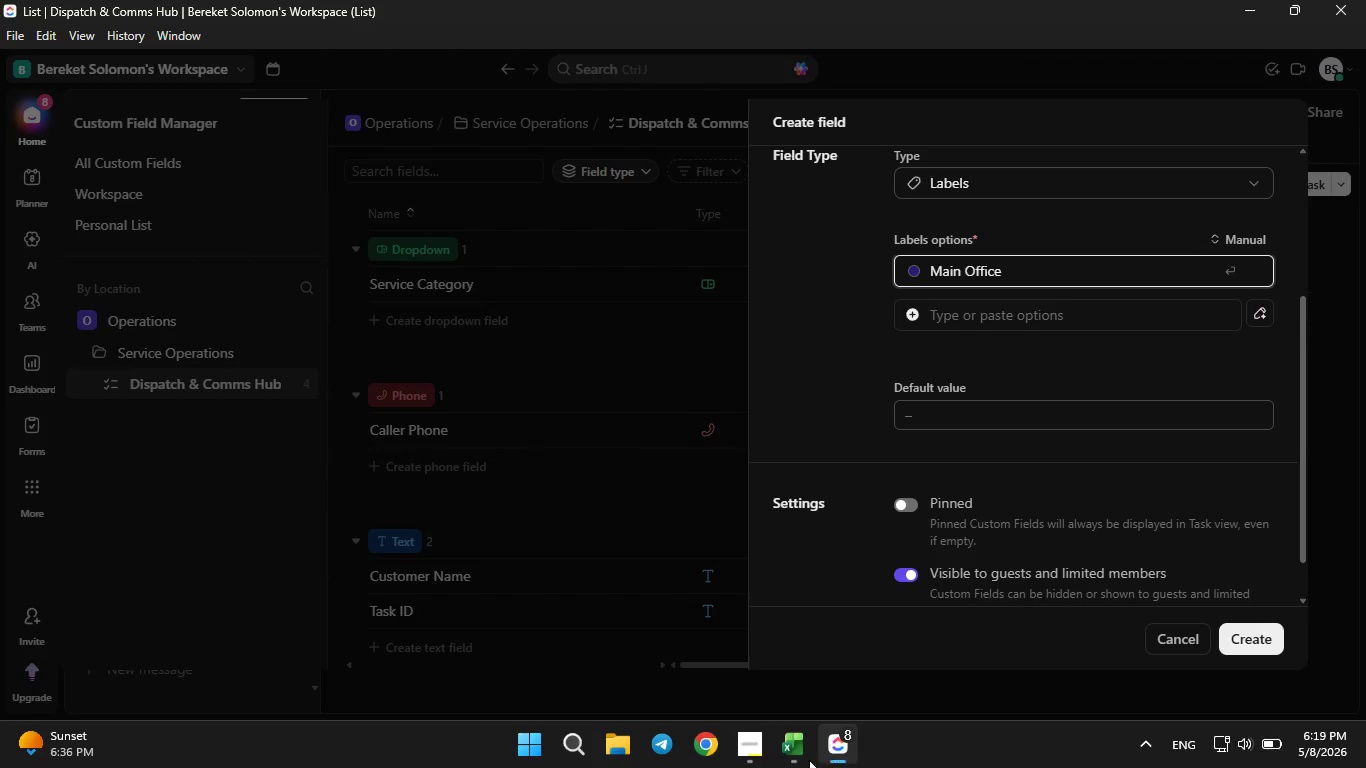 
left_click([790, 767])
 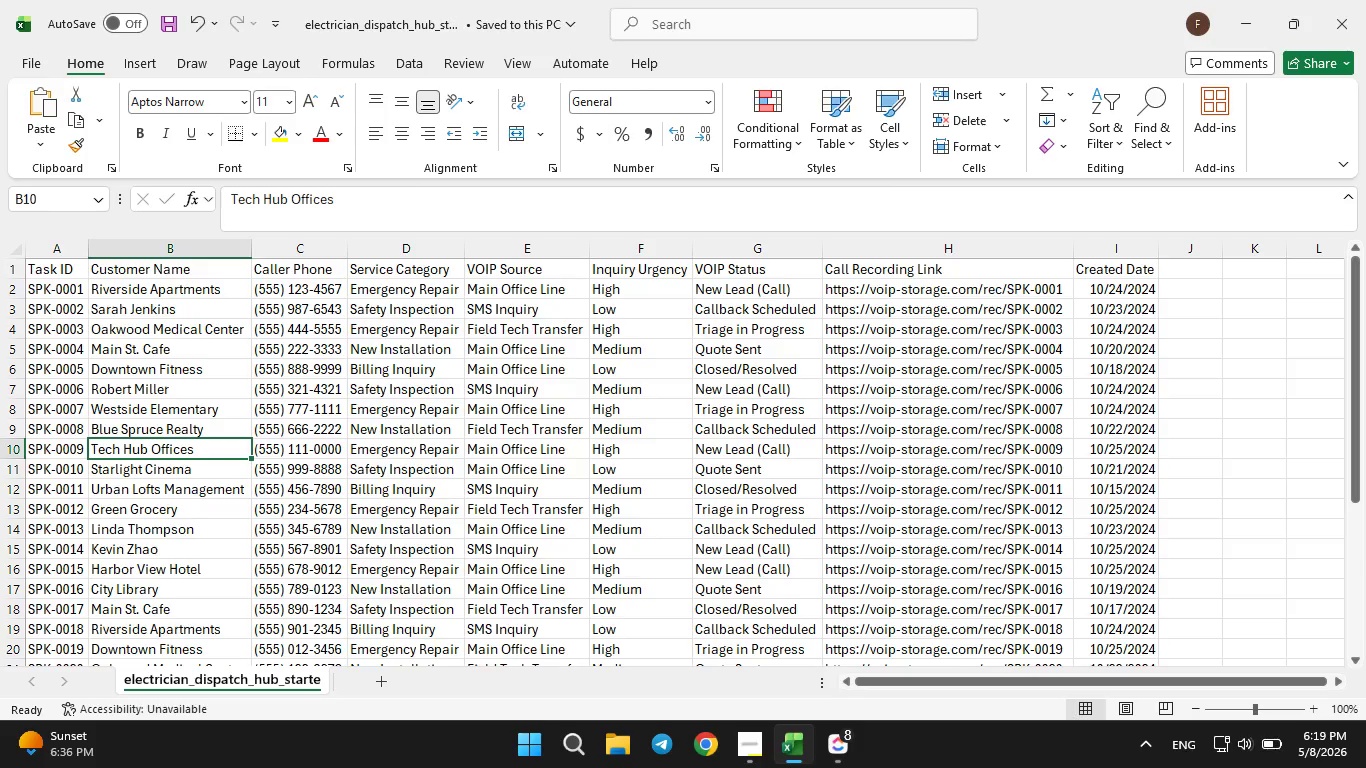 
left_click([790, 767])
 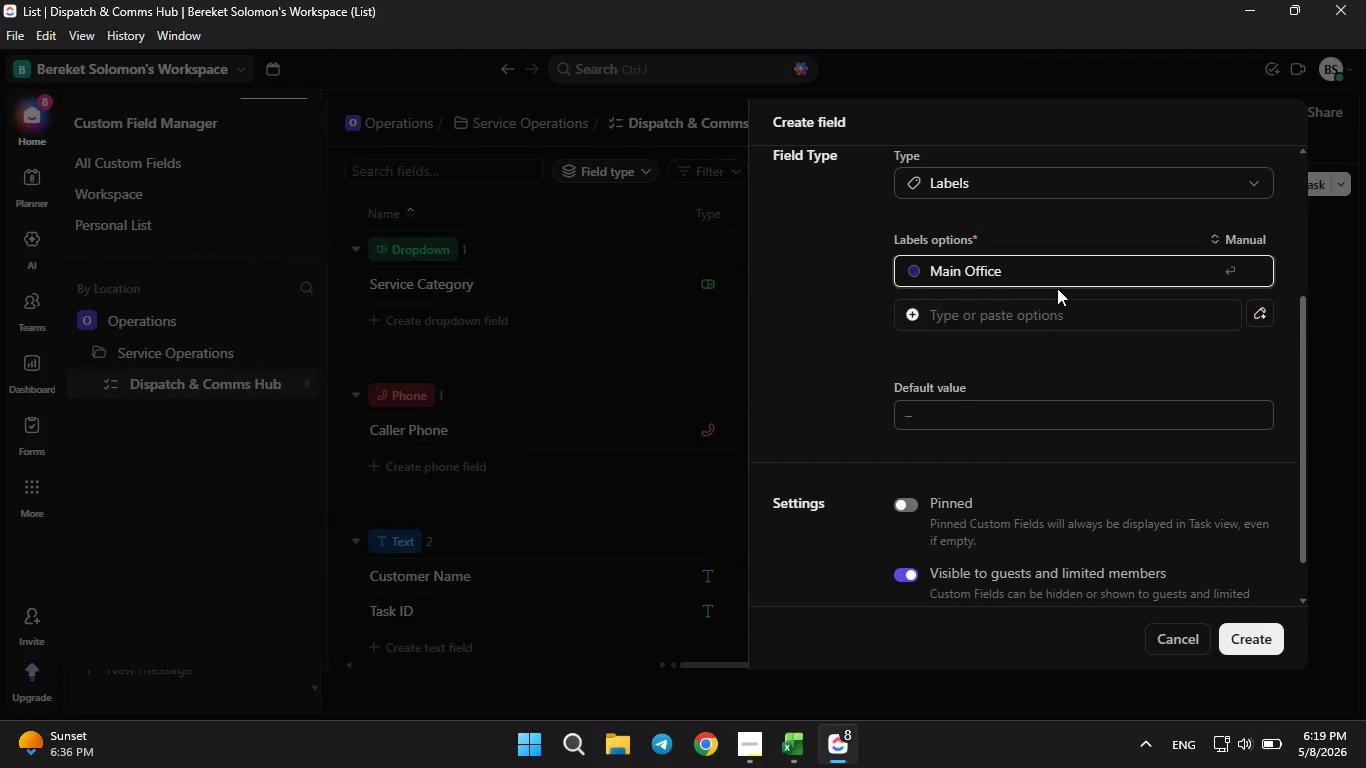 
left_click([1051, 269])
 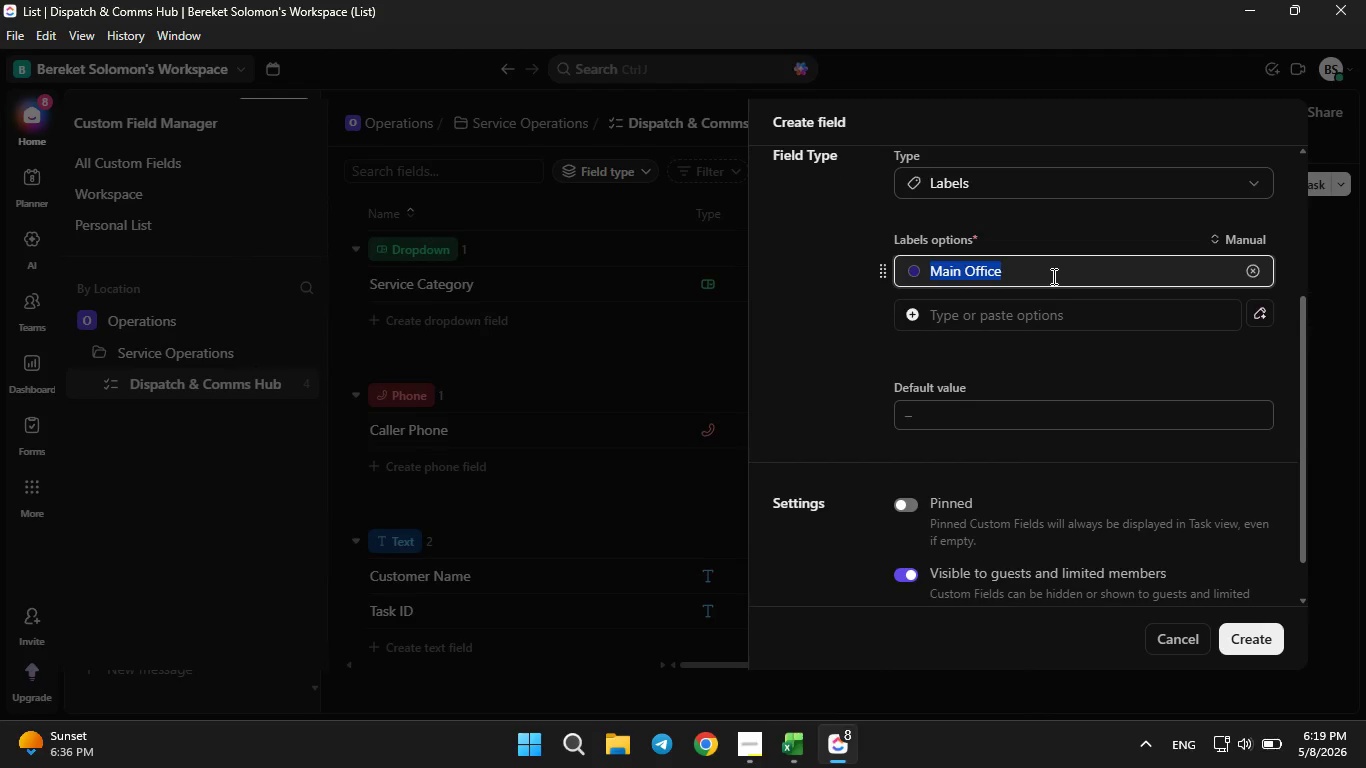 
key(ArrowRight)
 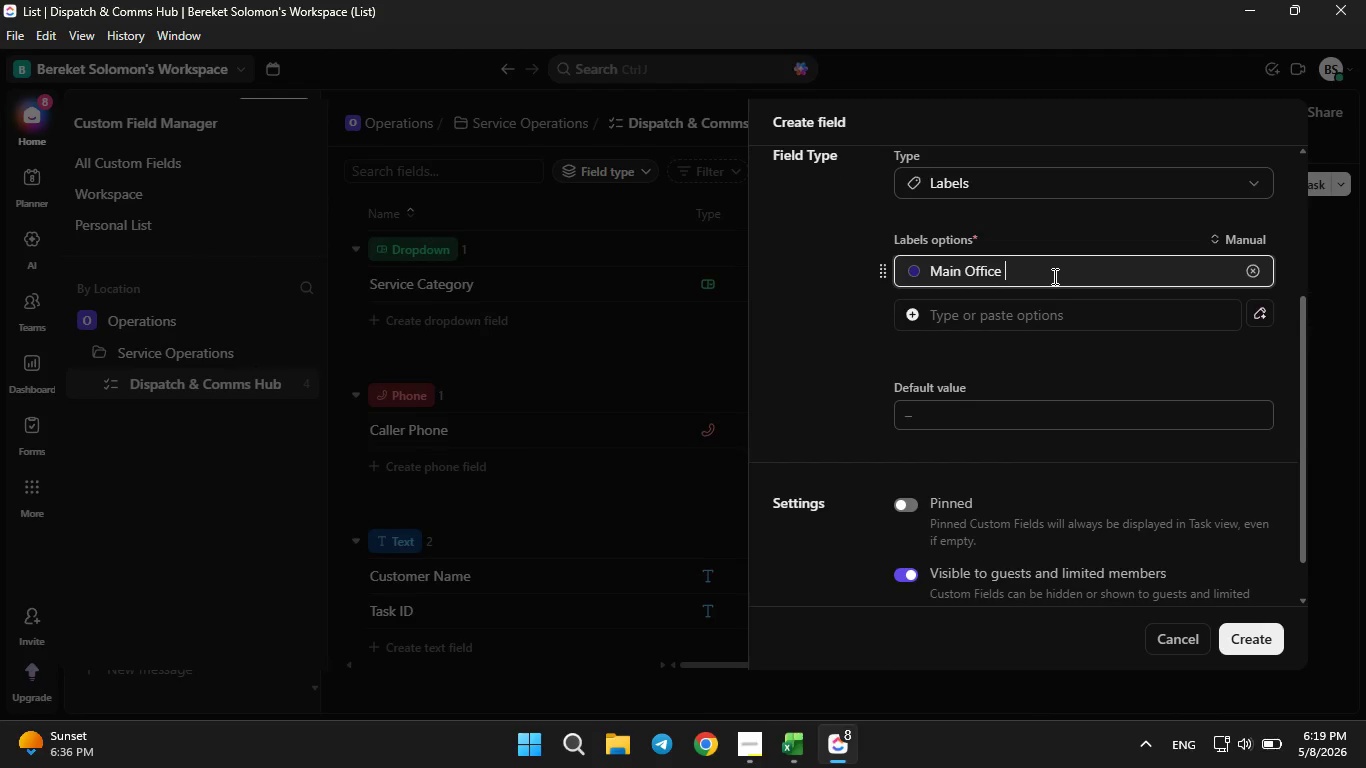 
type( Line)
 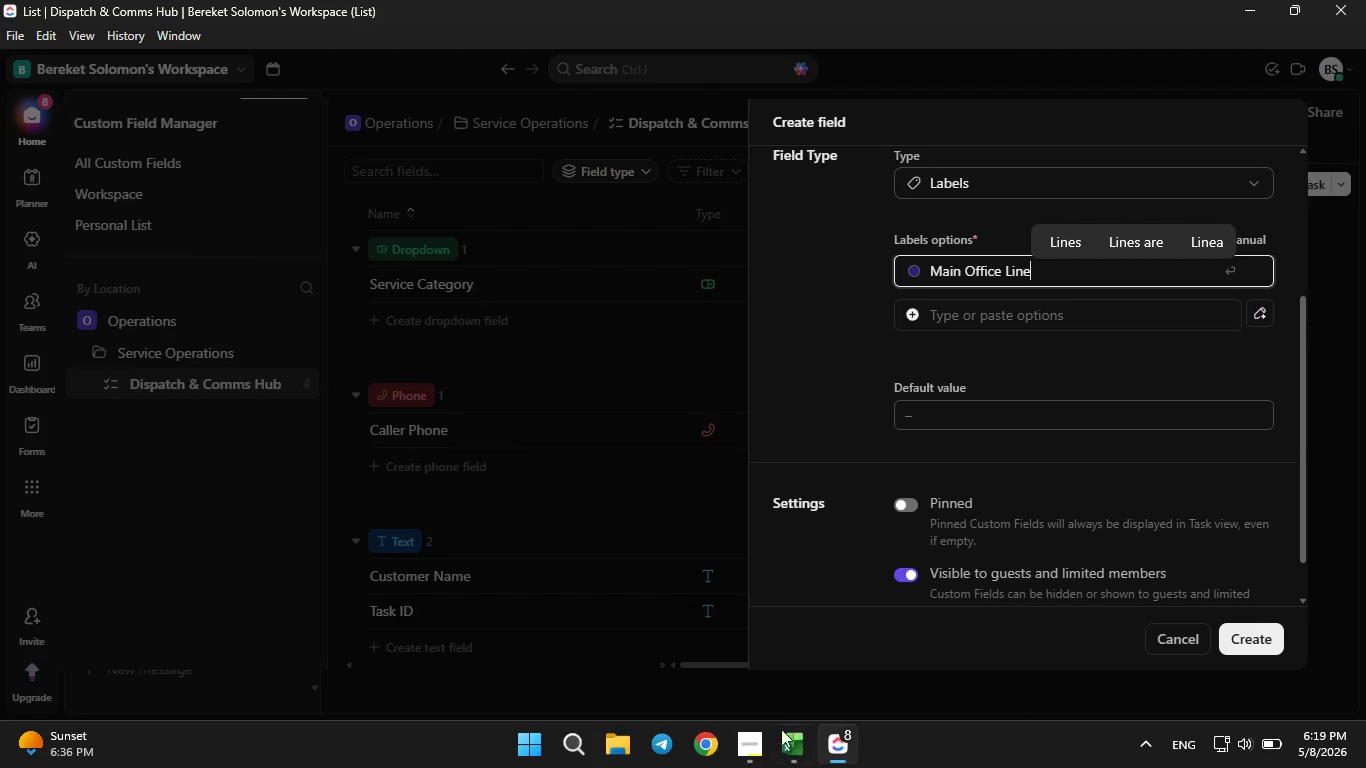 
left_click([788, 748])
 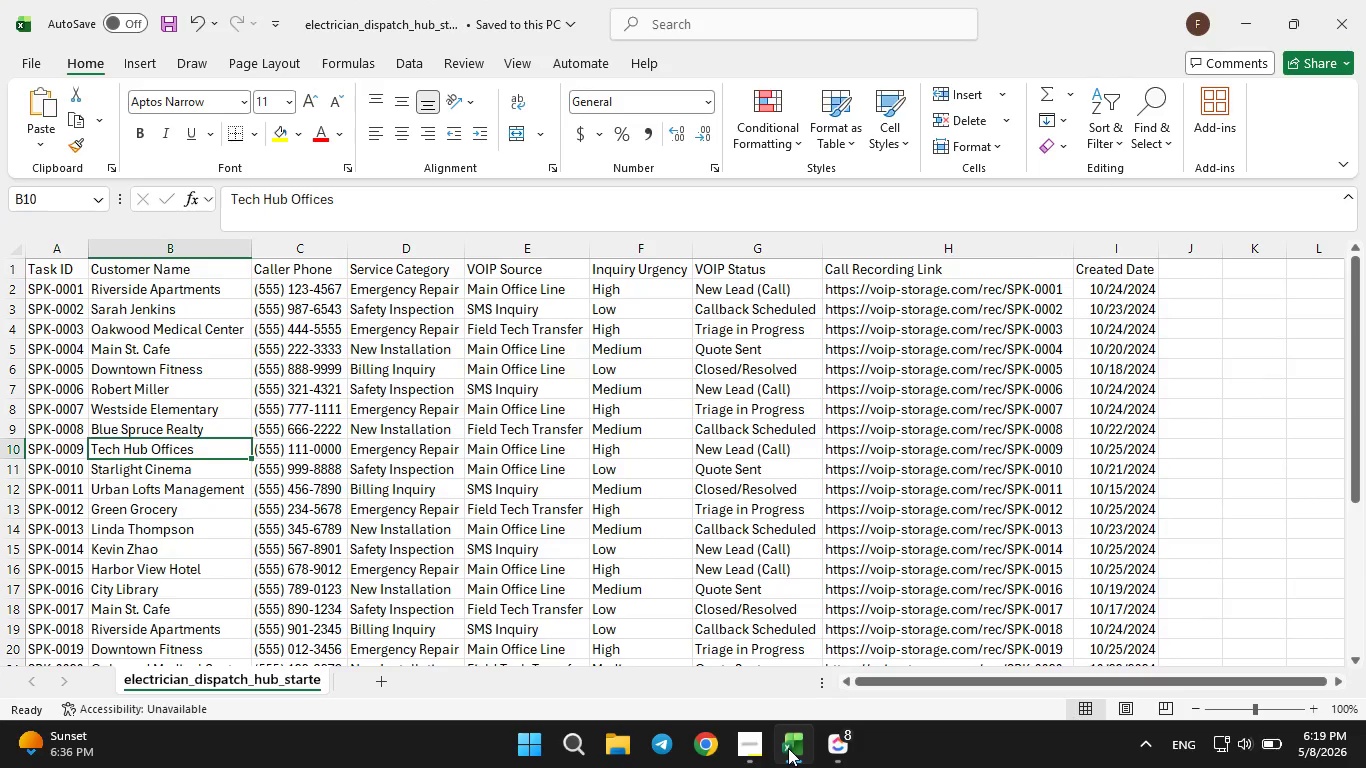 
left_click([788, 748])
 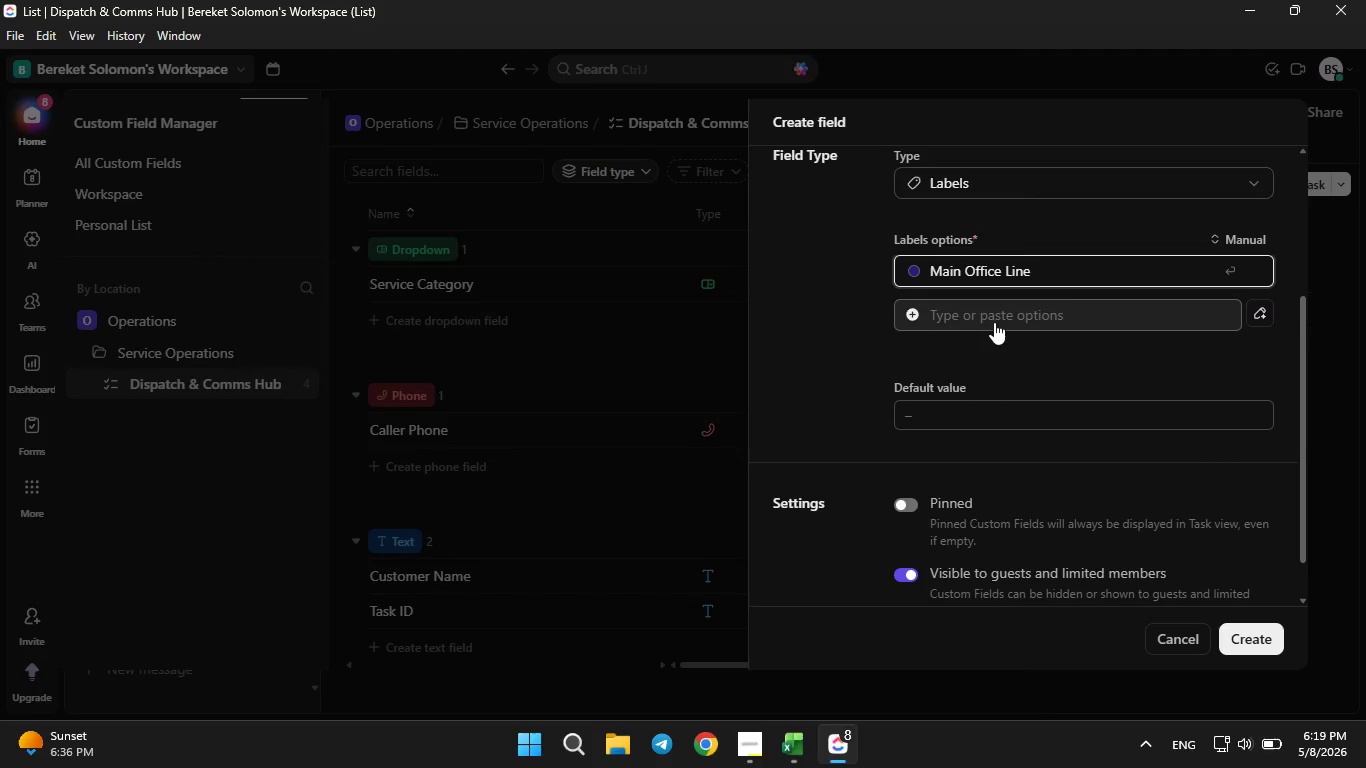 
left_click([996, 318])
 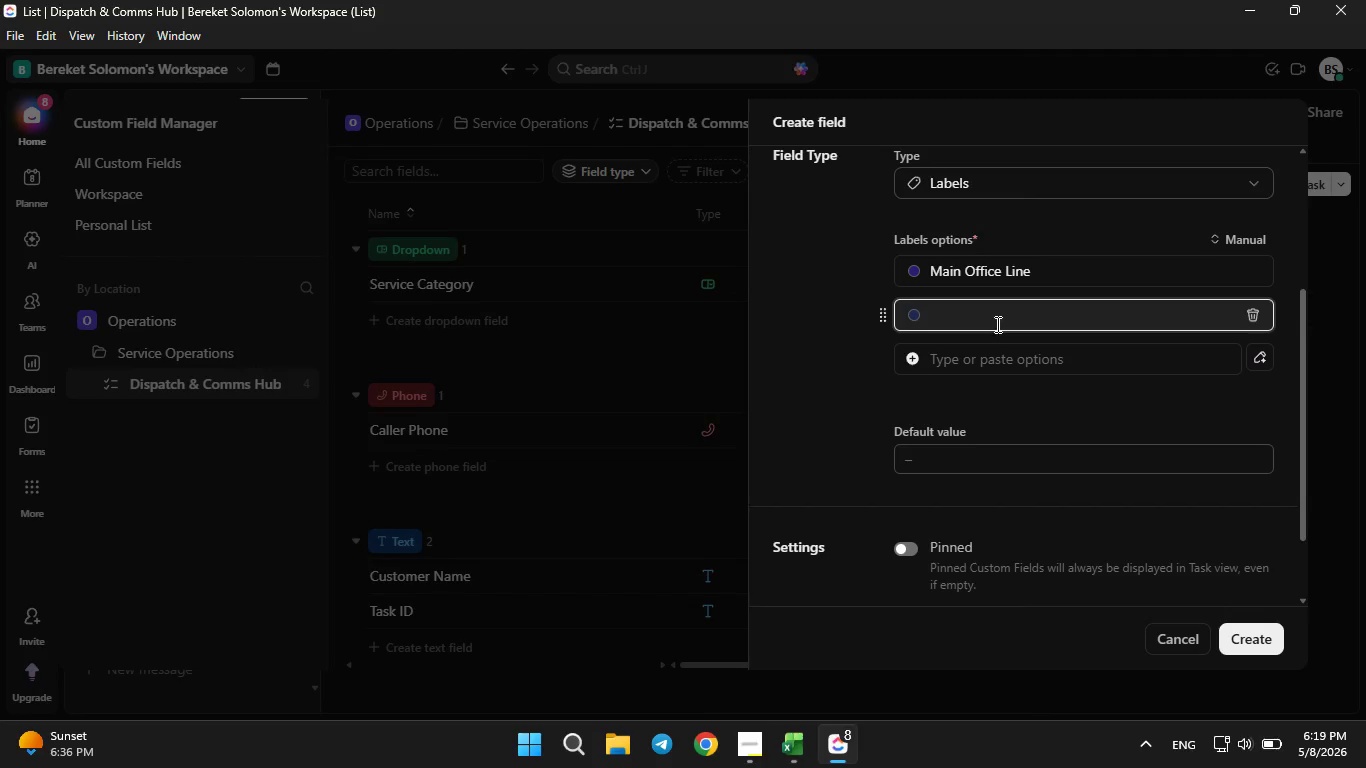 
type(SMS Inquiry)
 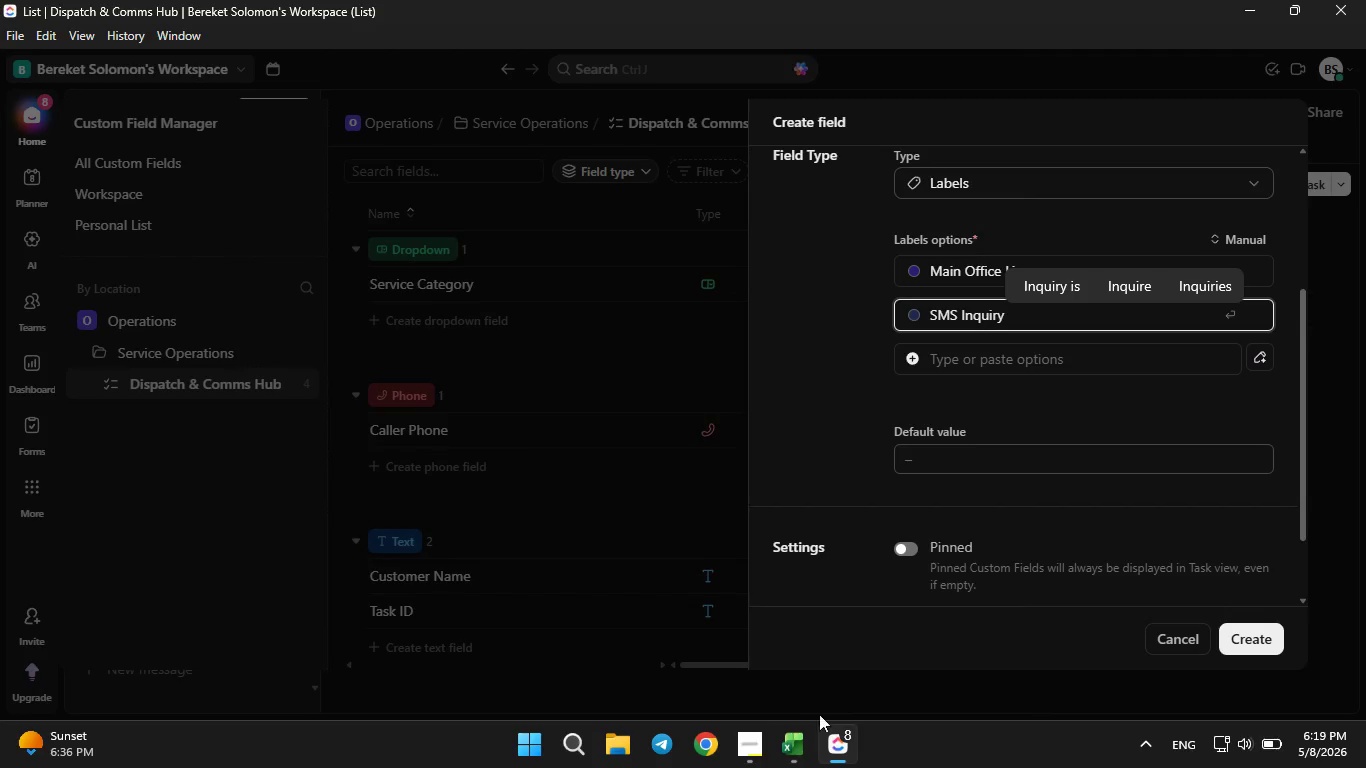 
double_click([794, 740])
 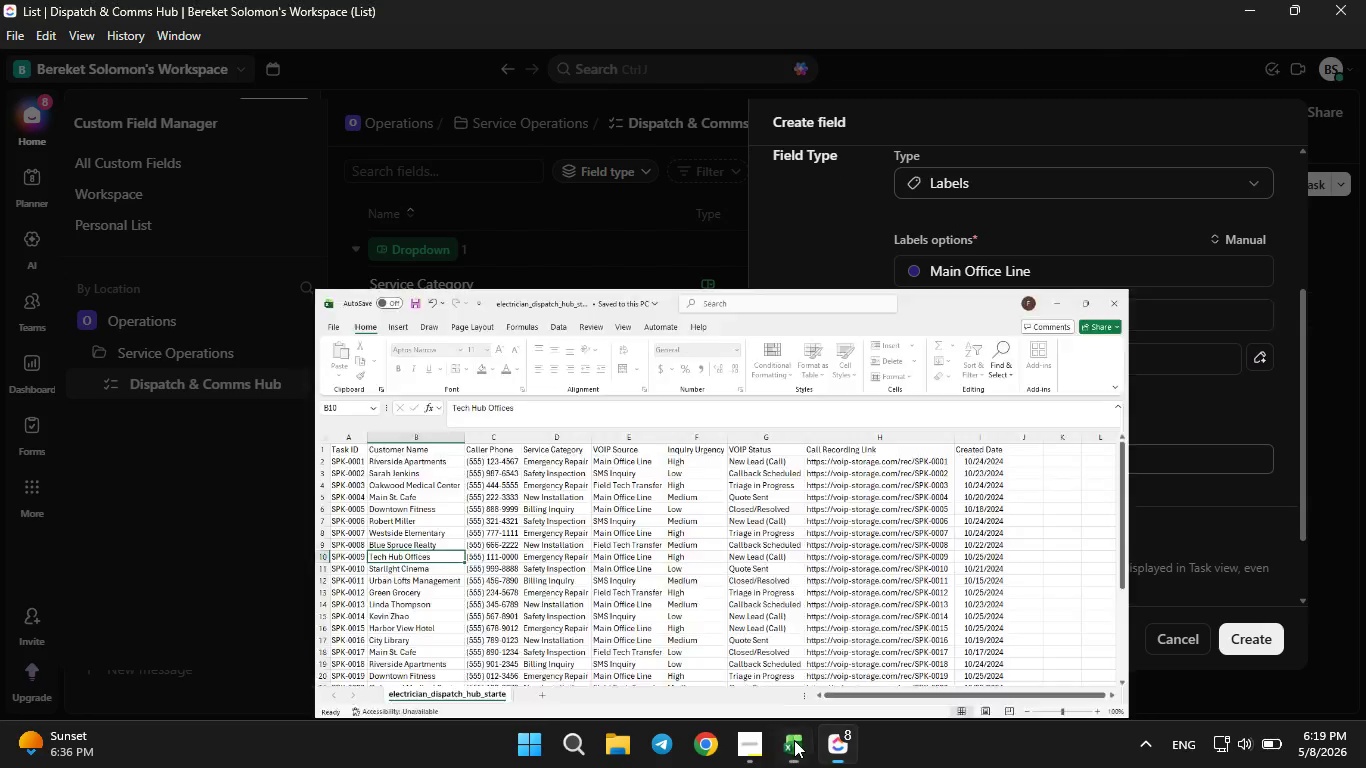 
triple_click([794, 740])
 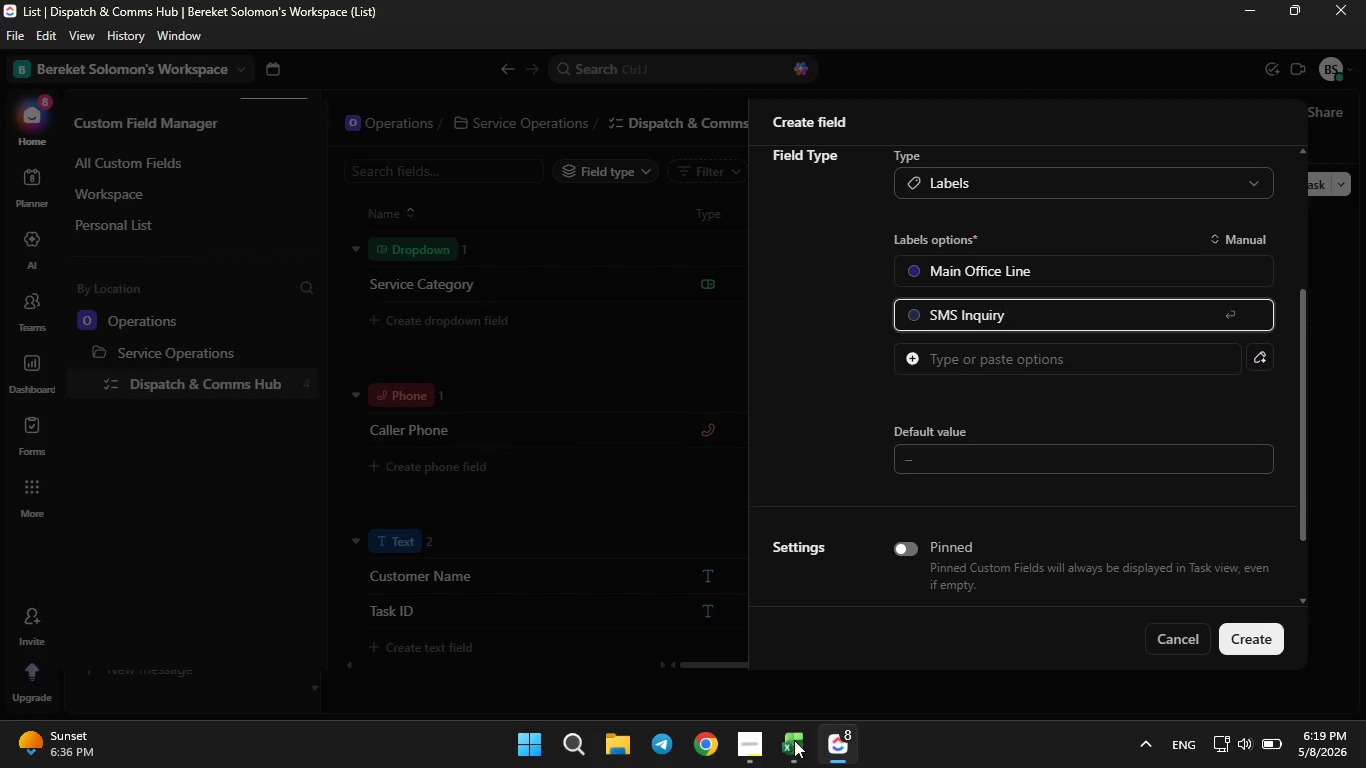 
double_click([794, 740])
 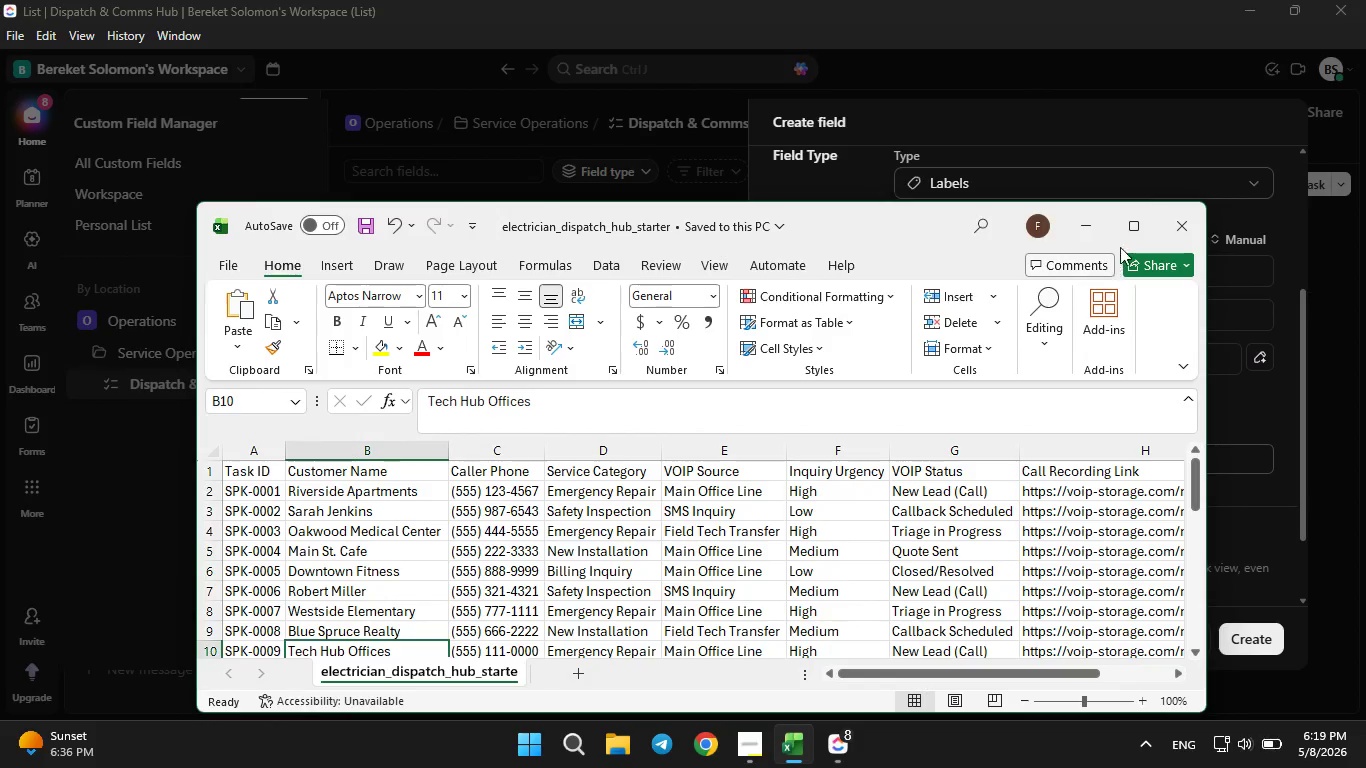 
left_click([1140, 218])
 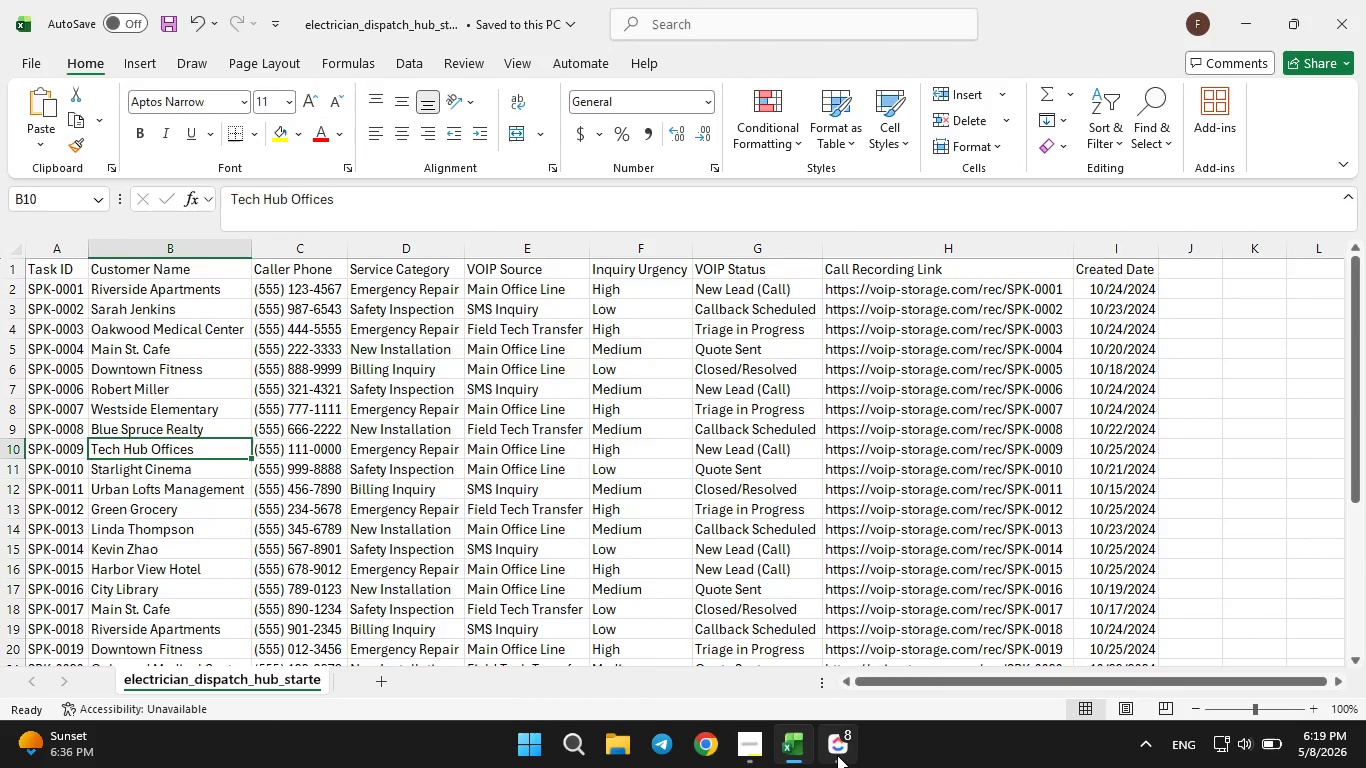 
left_click([837, 755])
 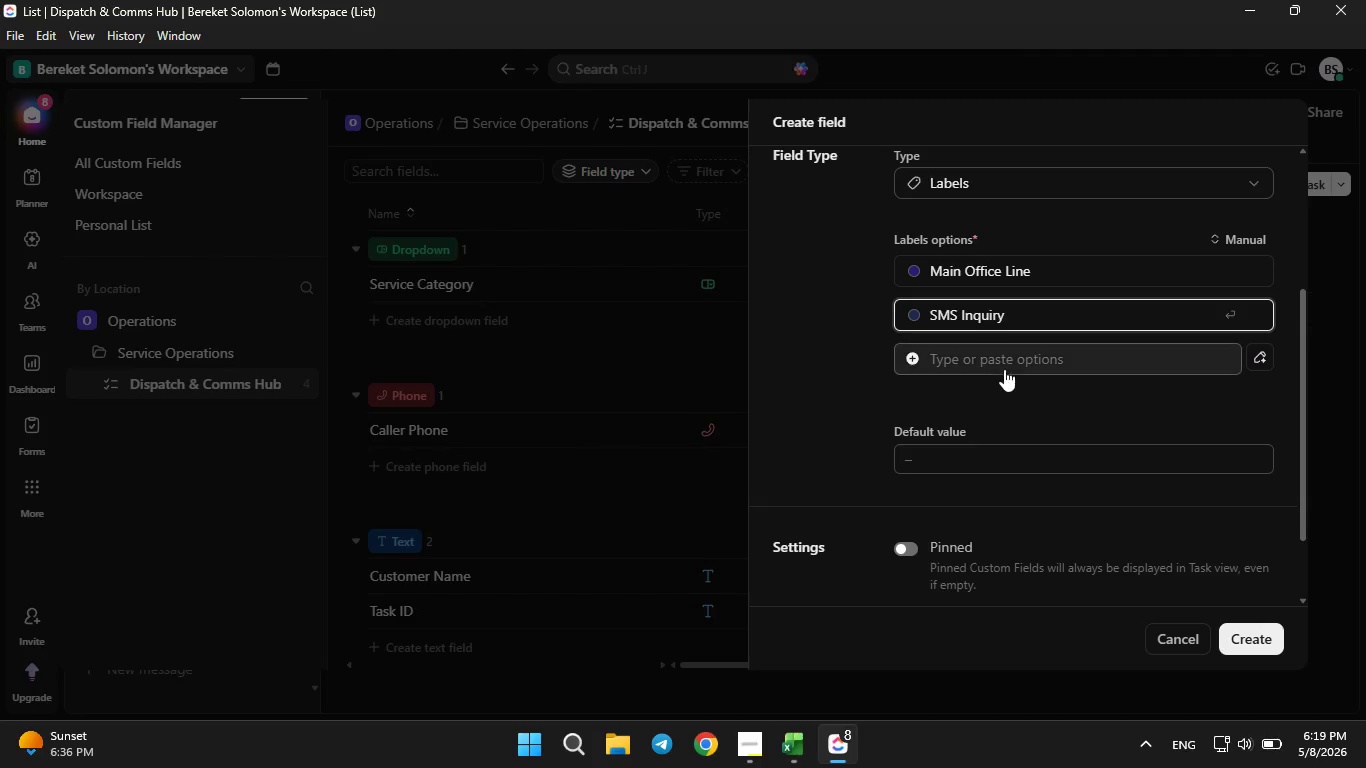 
left_click([1004, 369])
 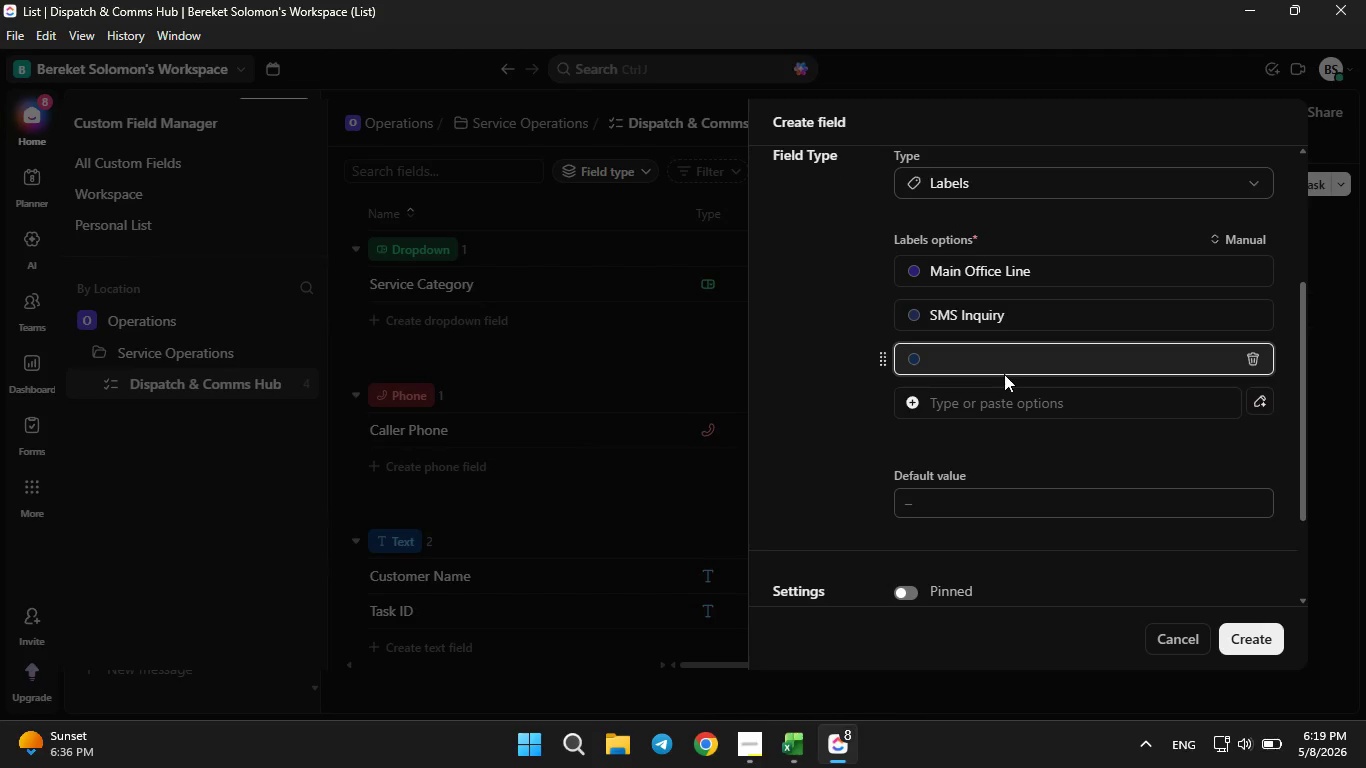 
type(Field Tech Transfer)
 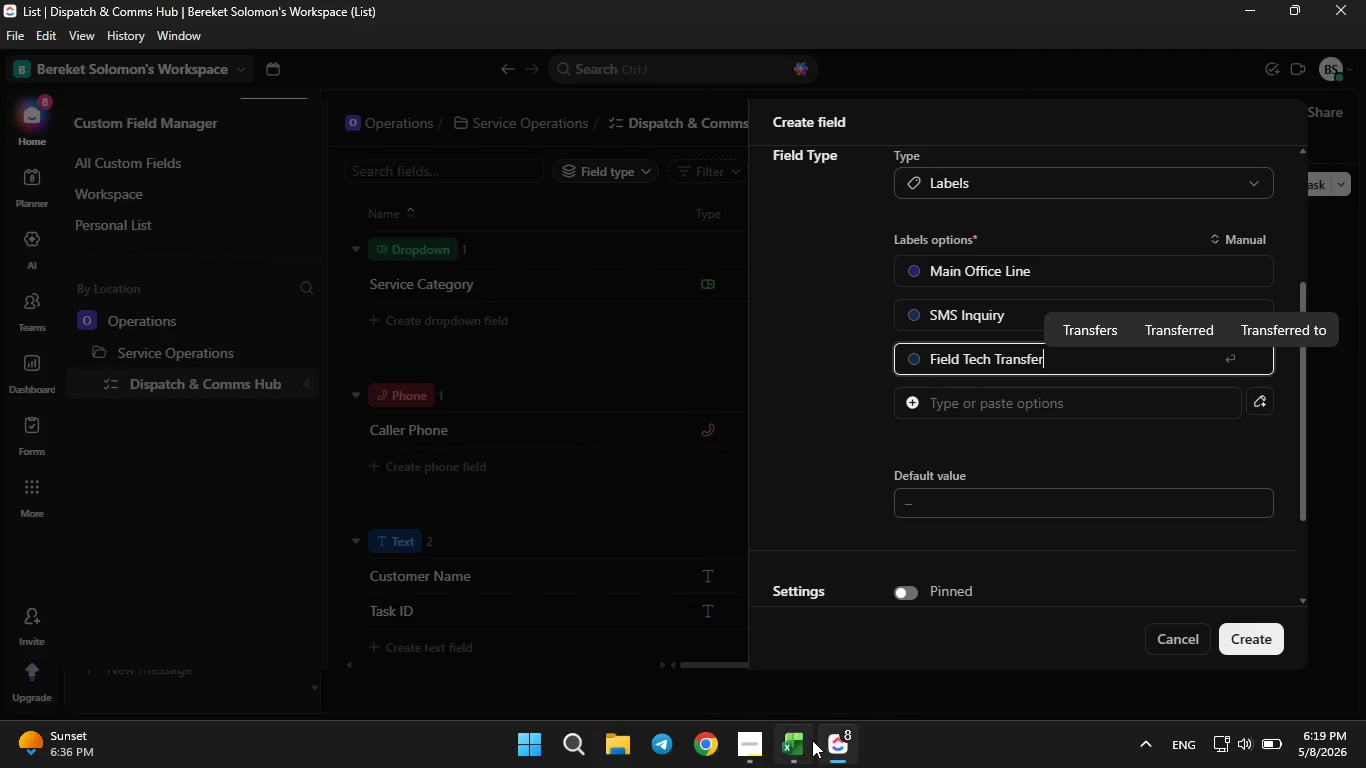 
left_click([806, 744])
 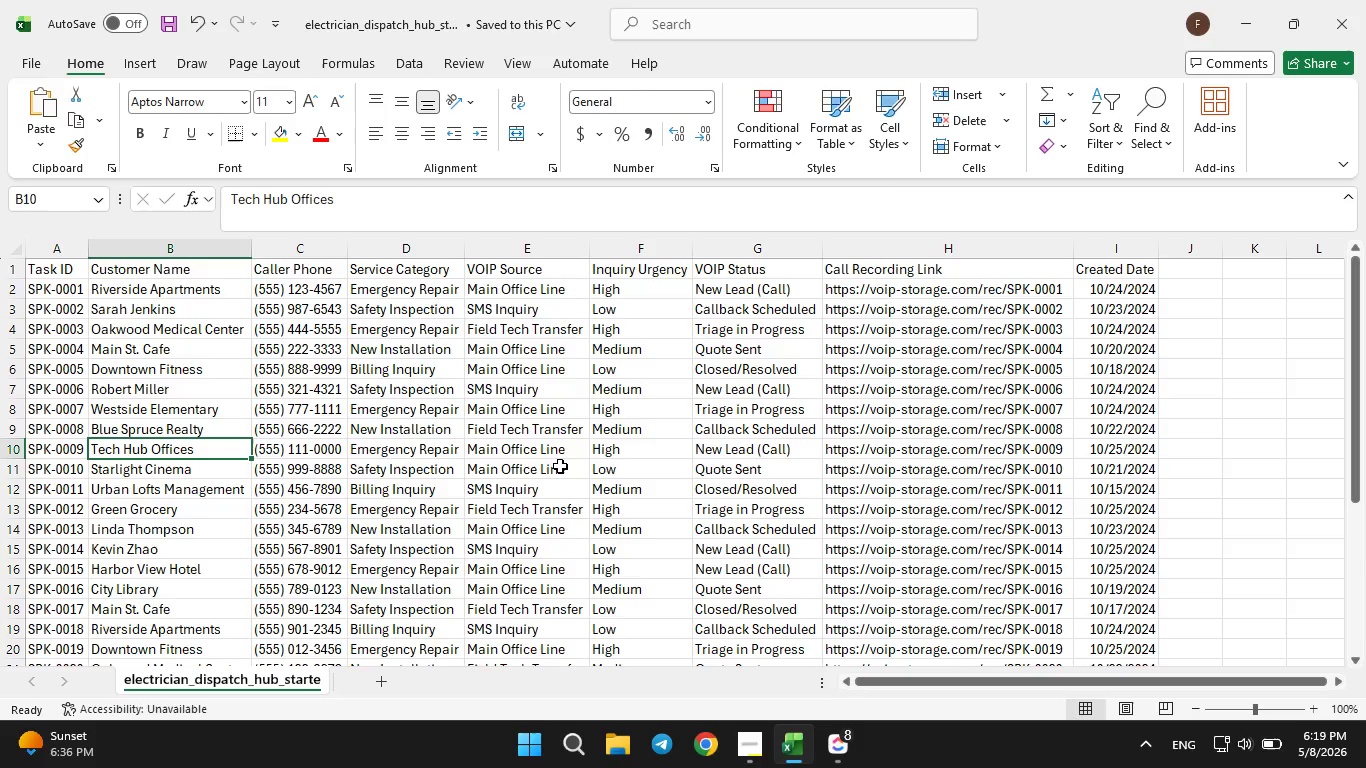 
wait(6.39)
 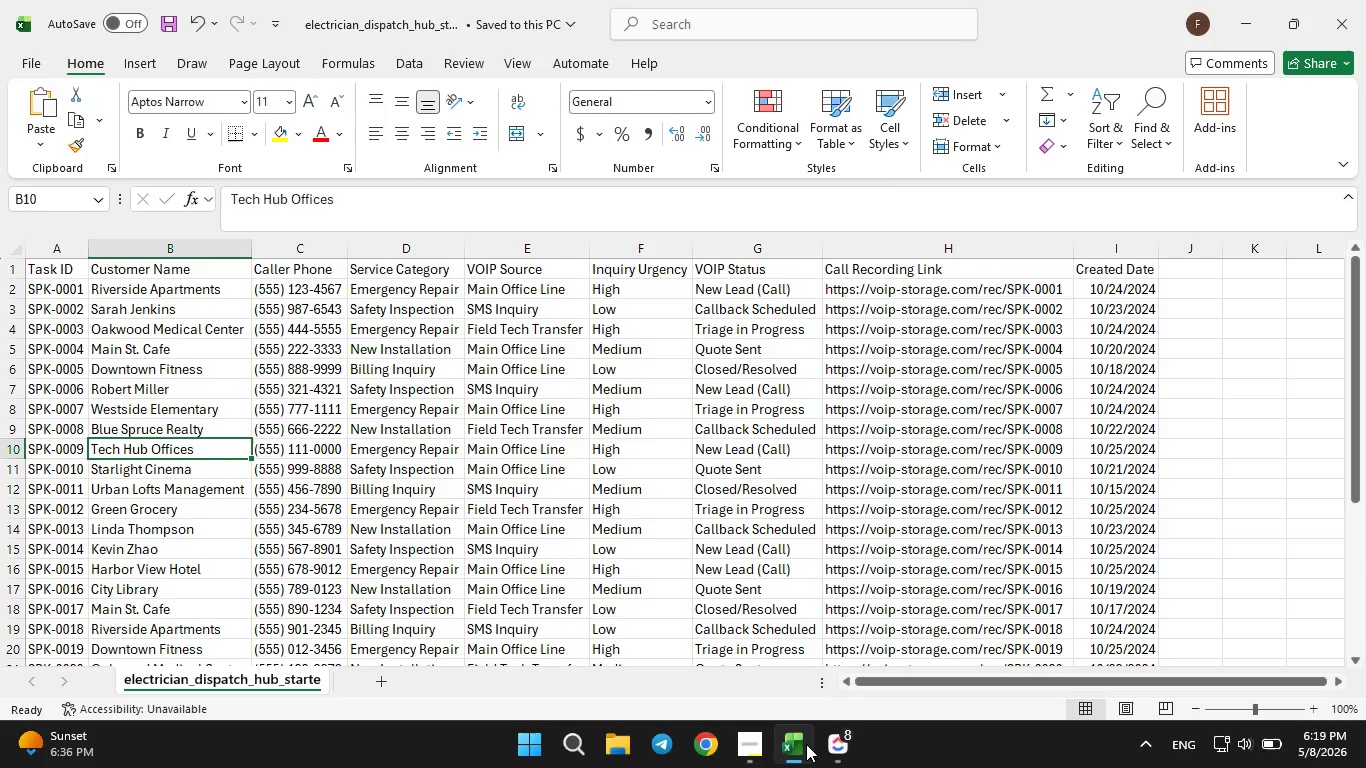 
scroll: coordinate [560, 468], scroll_direction: down, amount: 2.0
 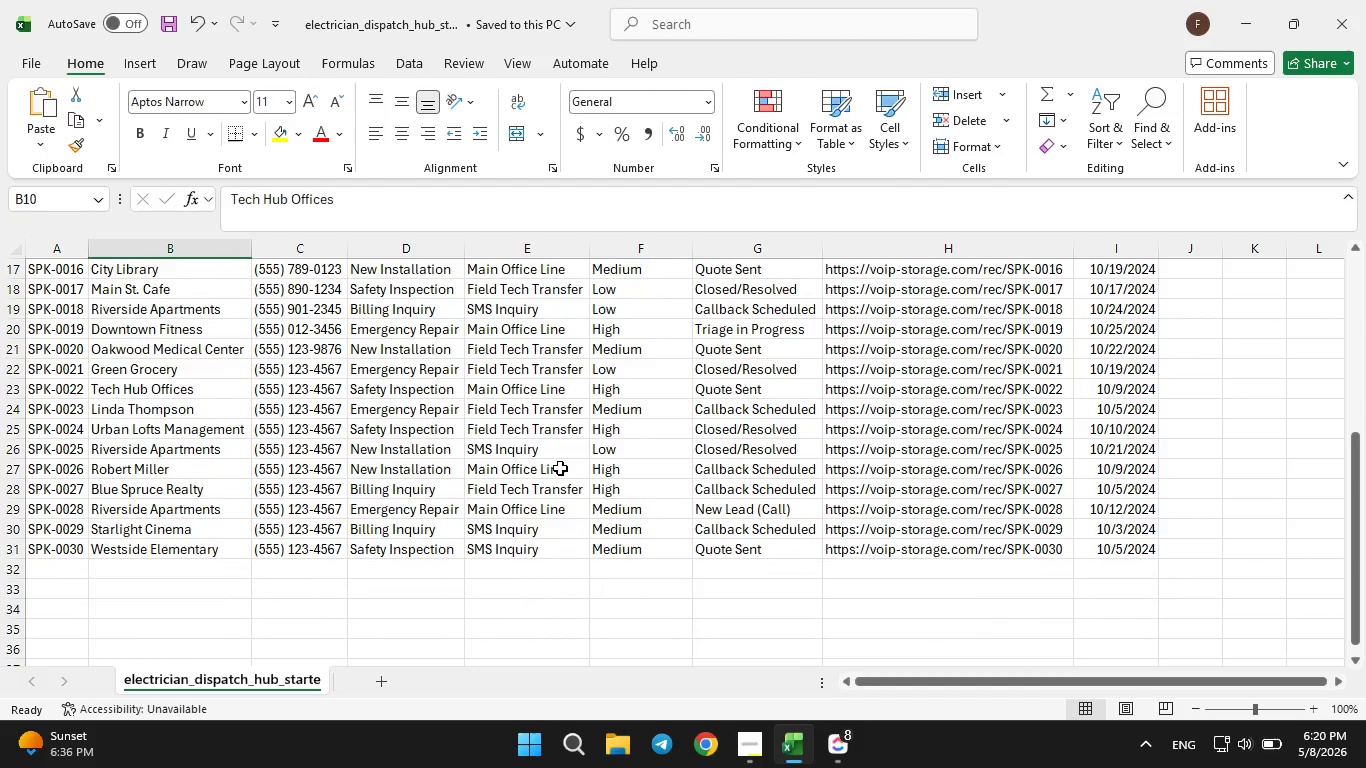 
scroll: coordinate [560, 468], scroll_direction: up, amount: 1.0
 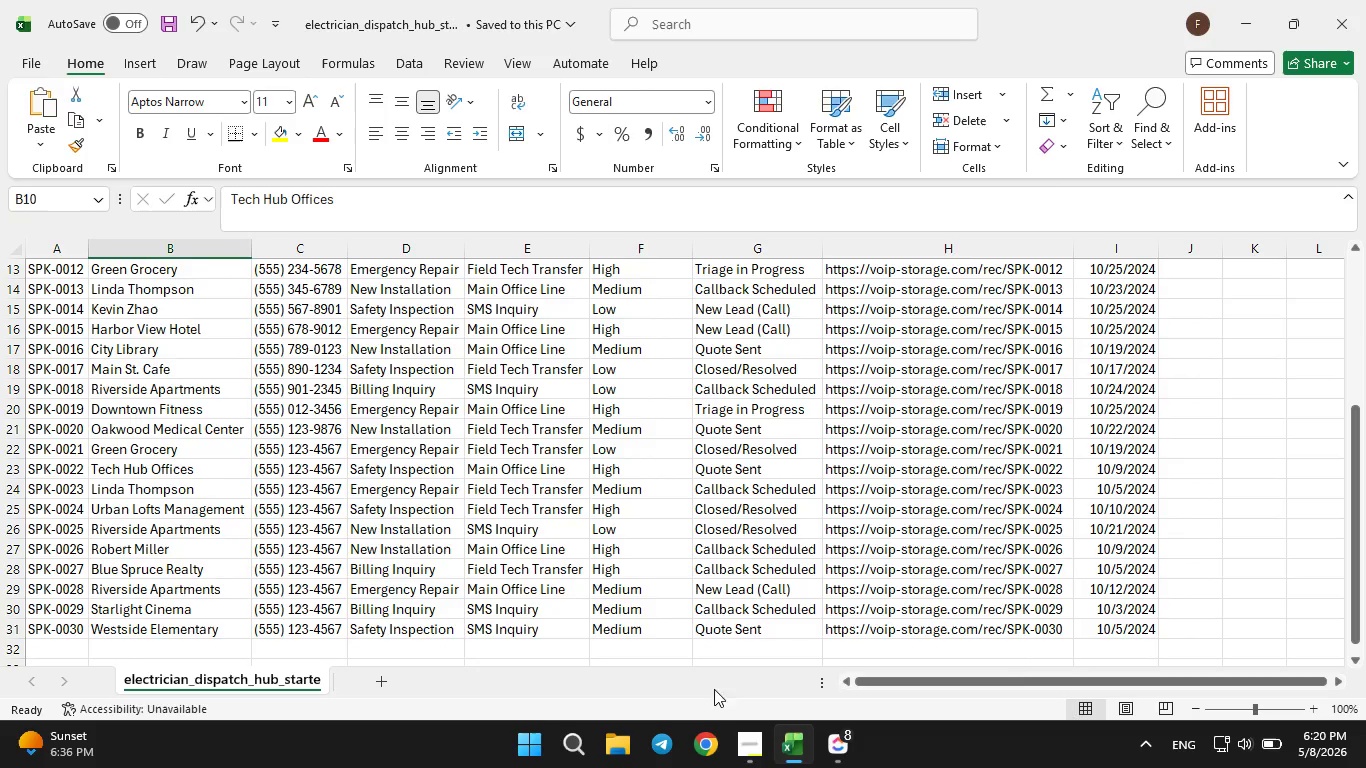 
left_click([745, 763])